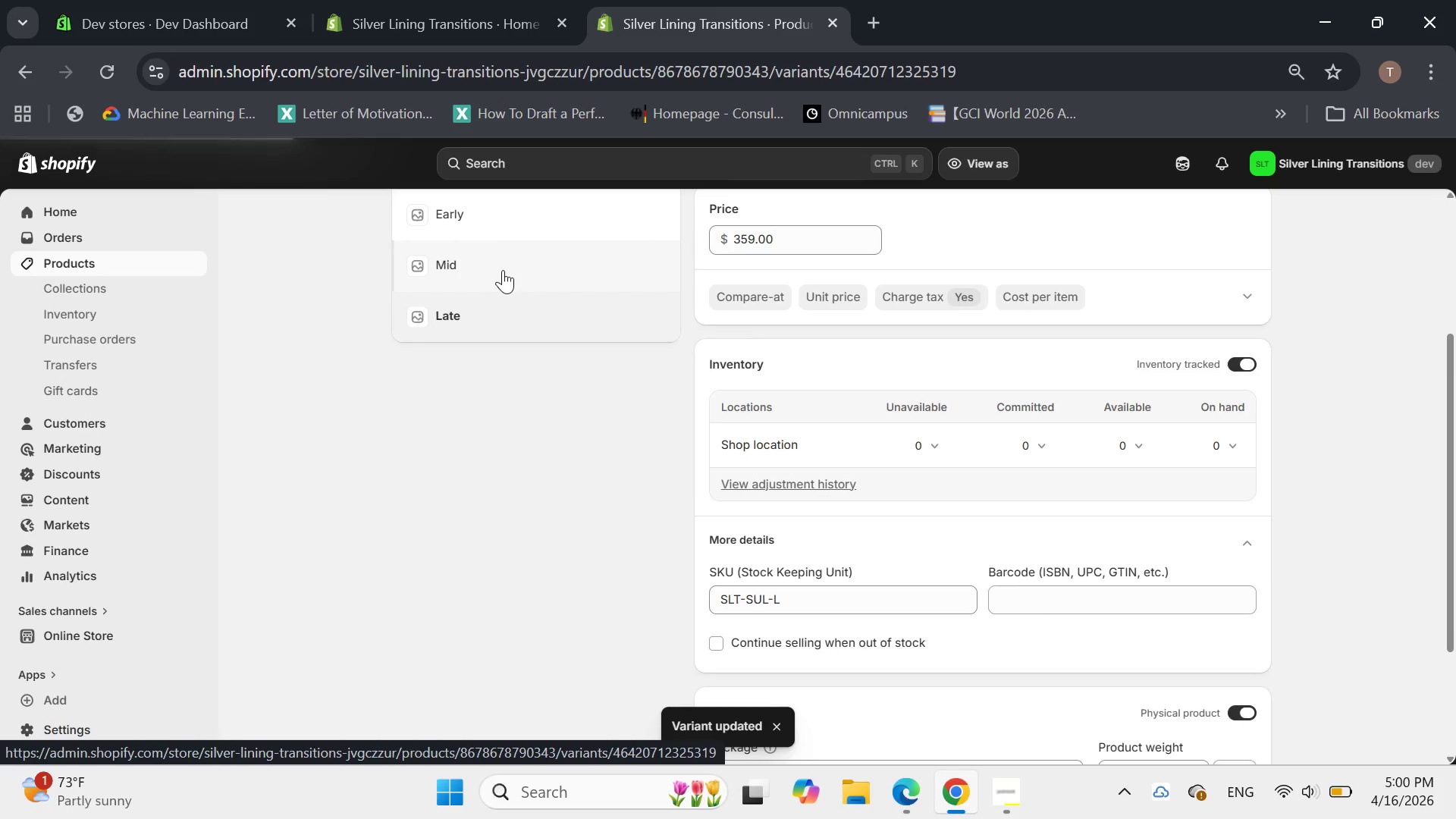 
left_click([1243, 593])
 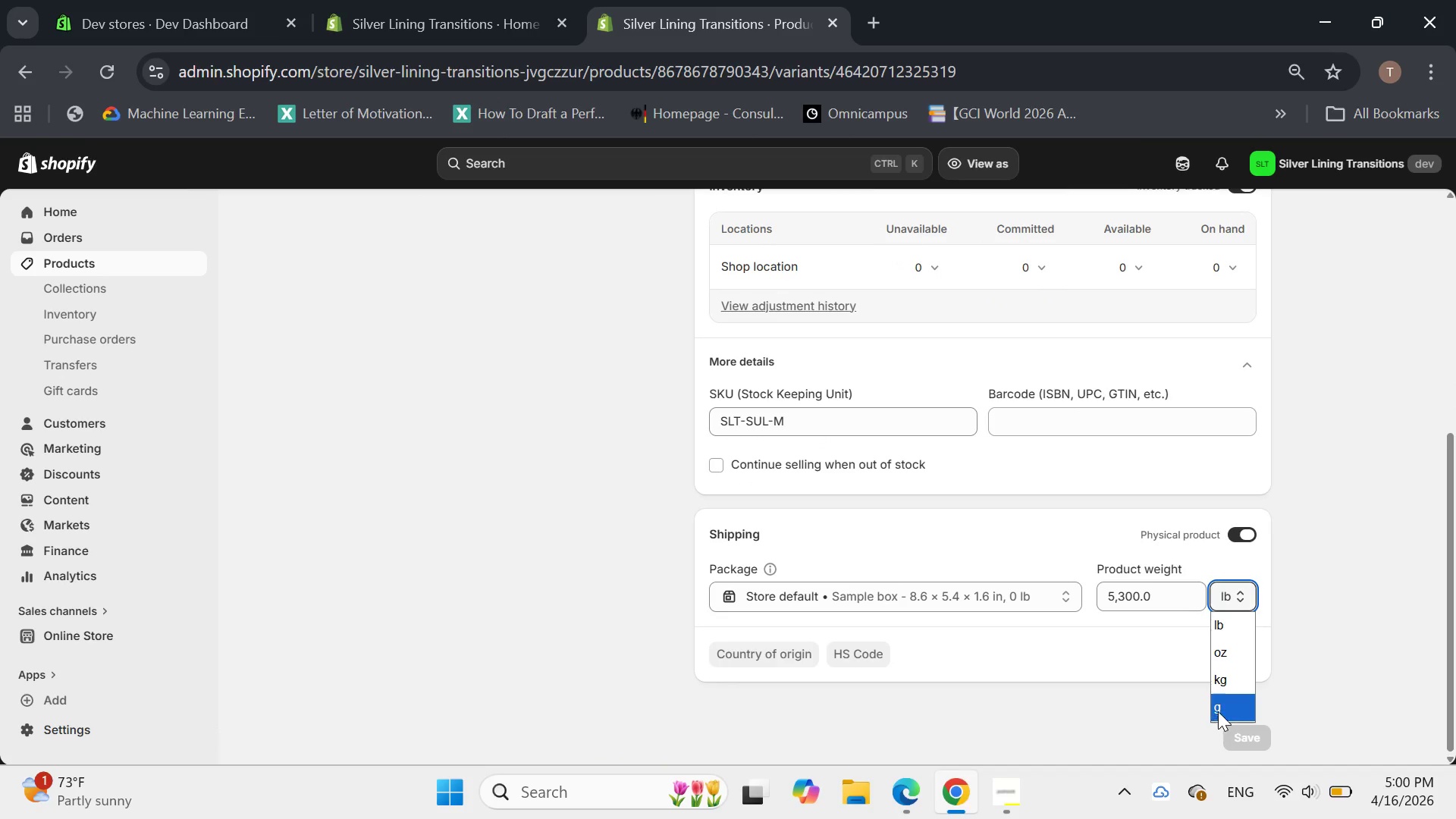 
left_click([1219, 711])
 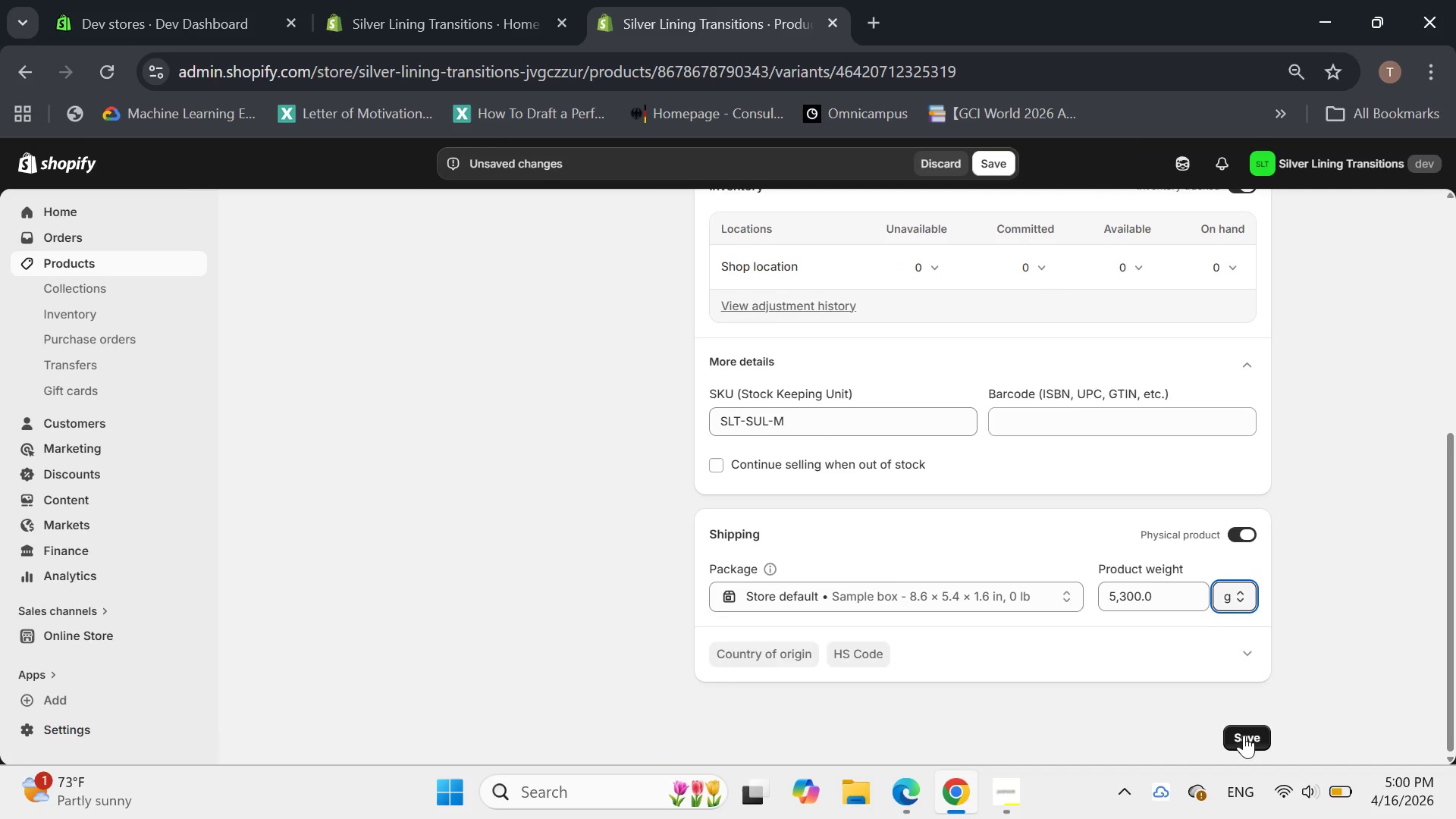 
left_click([1244, 738])
 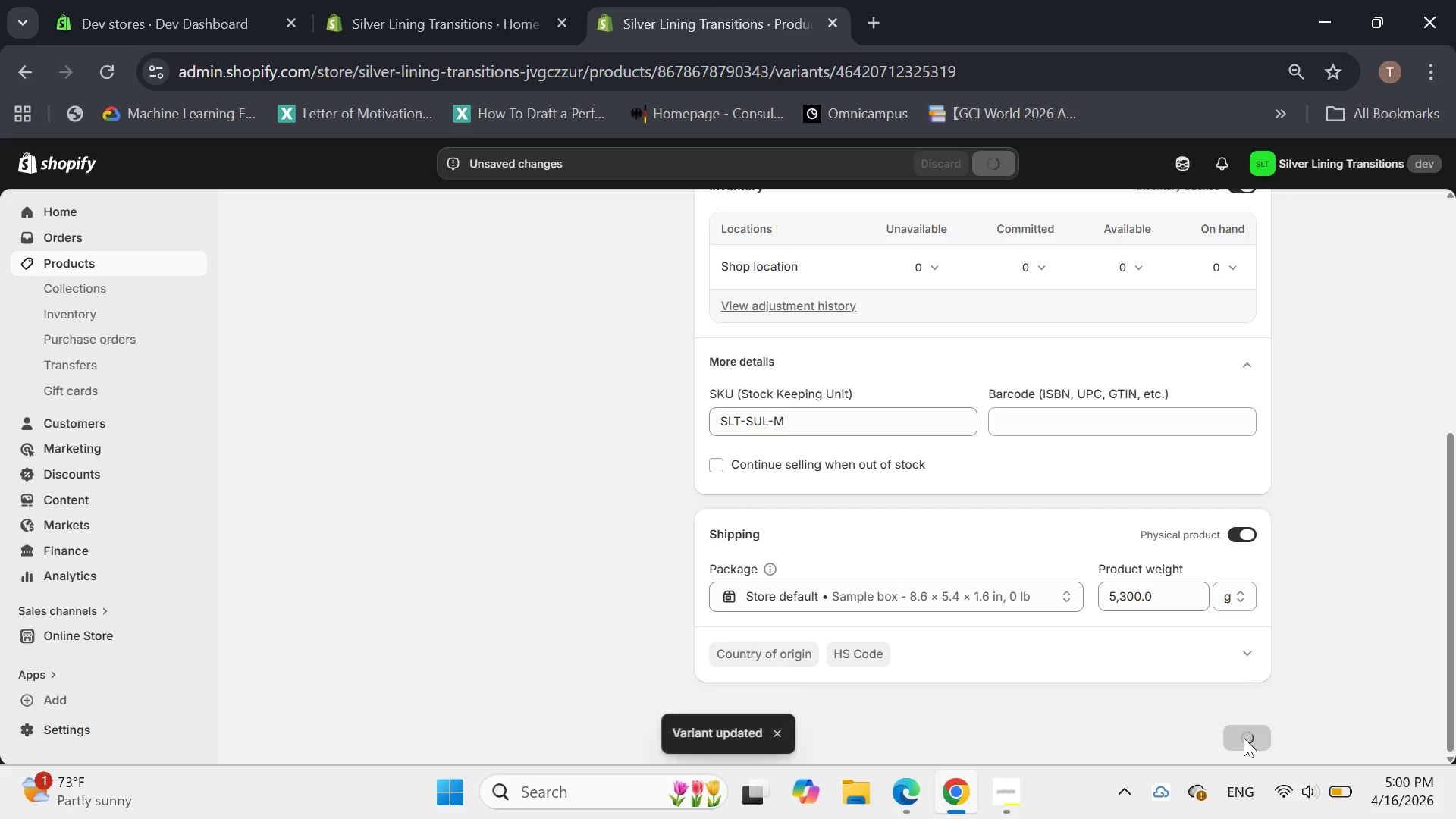 
wait(8.03)
 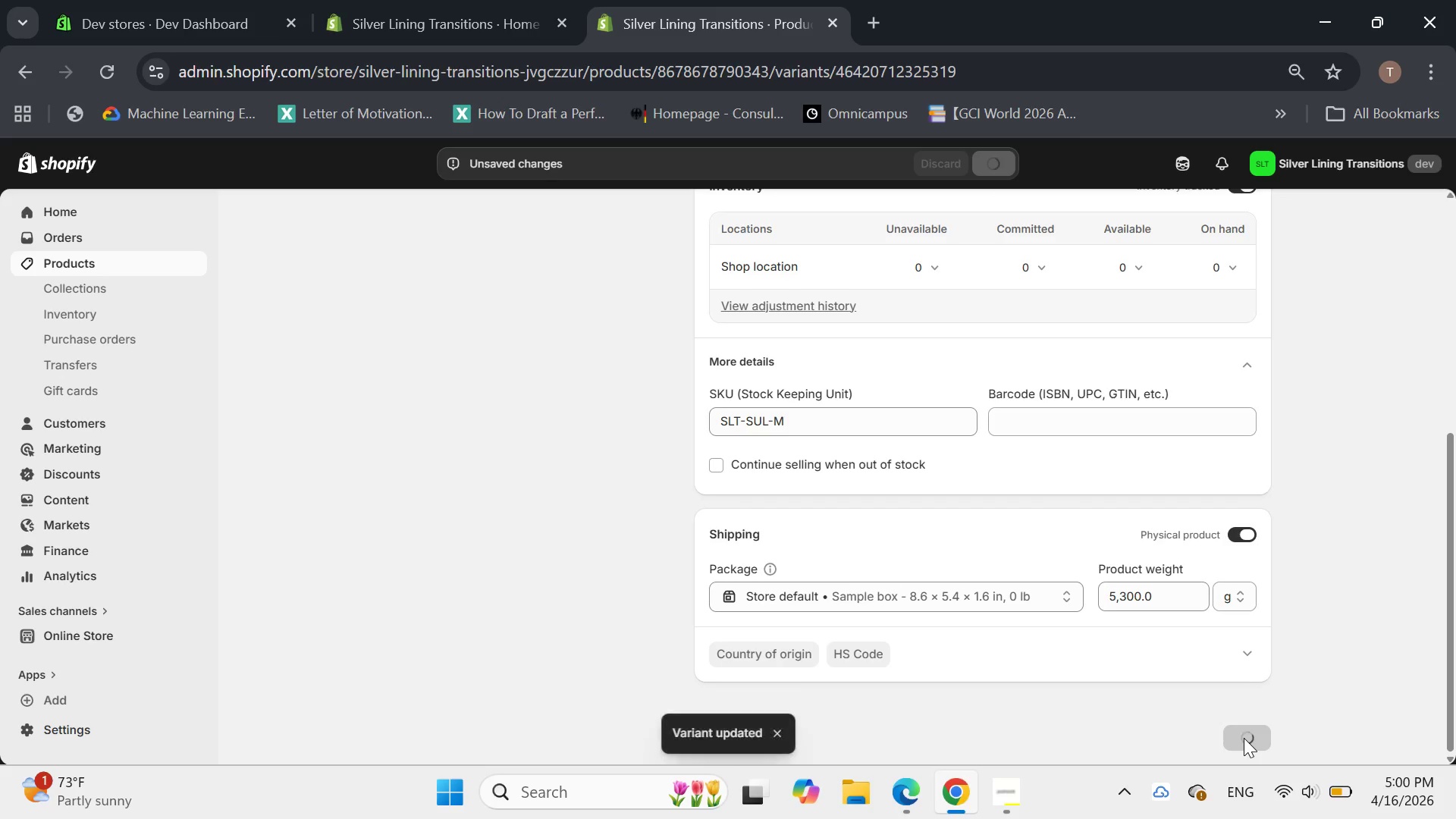 
left_click([536, 351])
 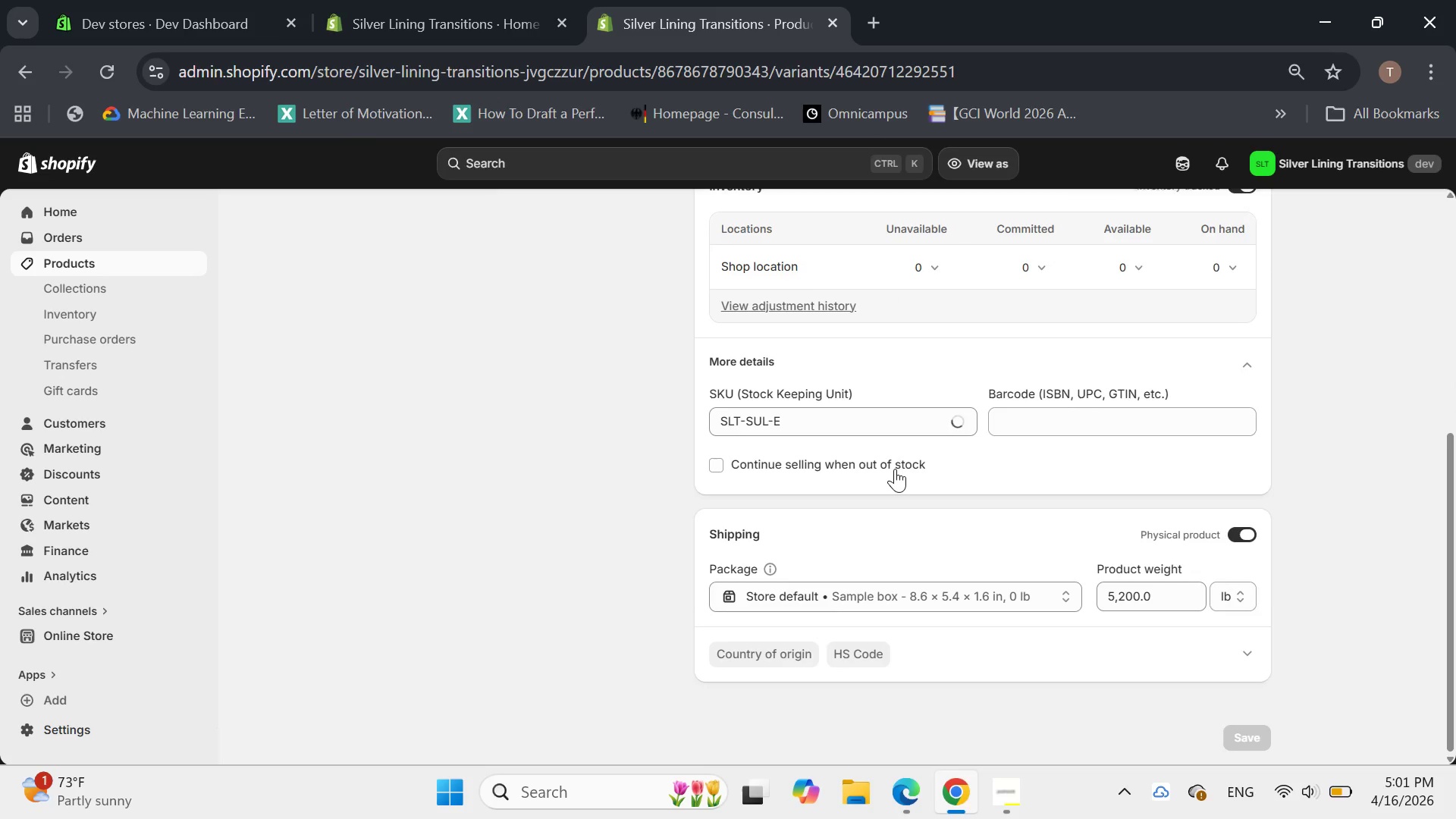 
left_click([1241, 595])
 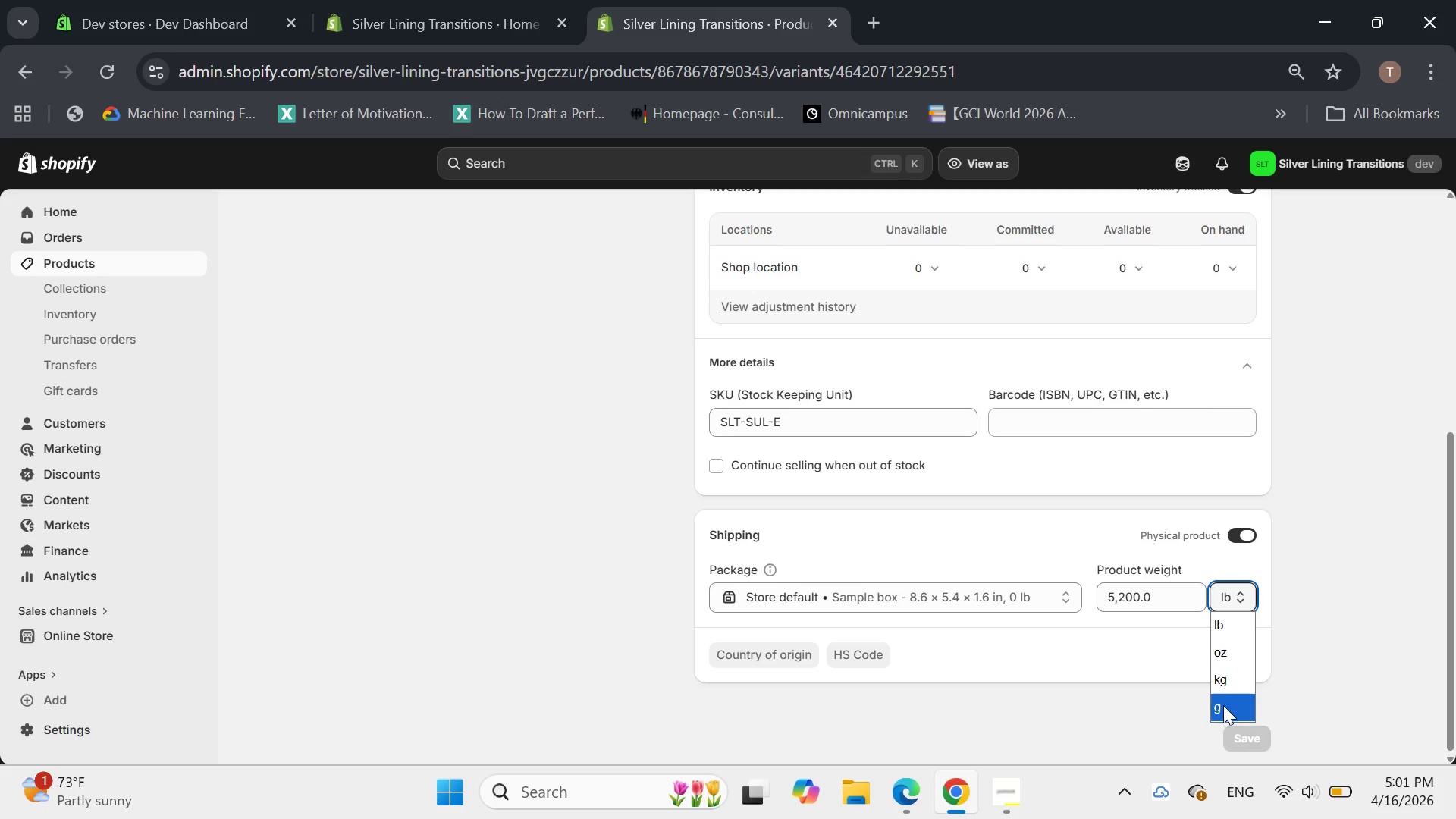 
left_click([1223, 708])
 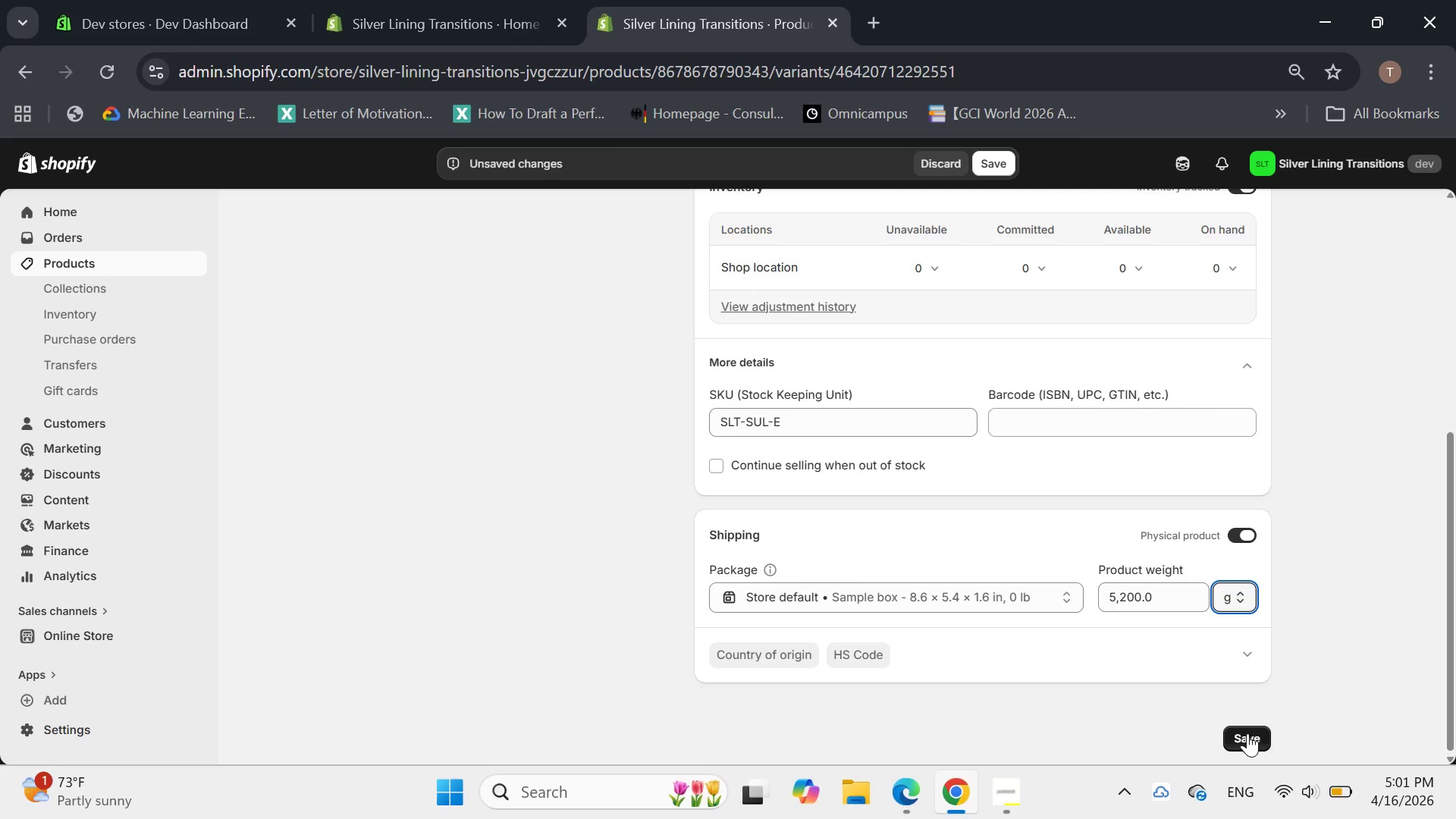 
left_click([1247, 733])
 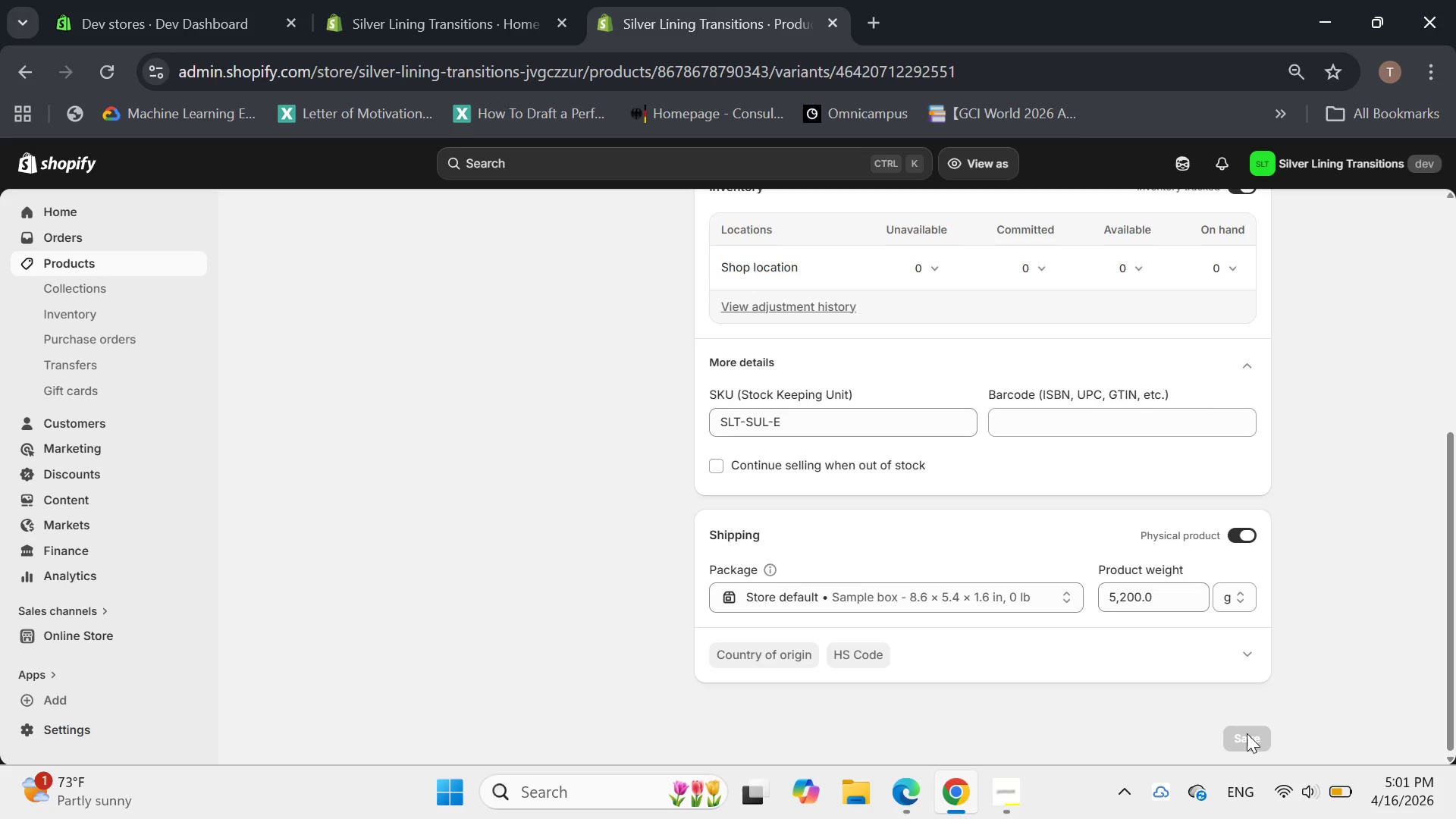 
wait(14.42)
 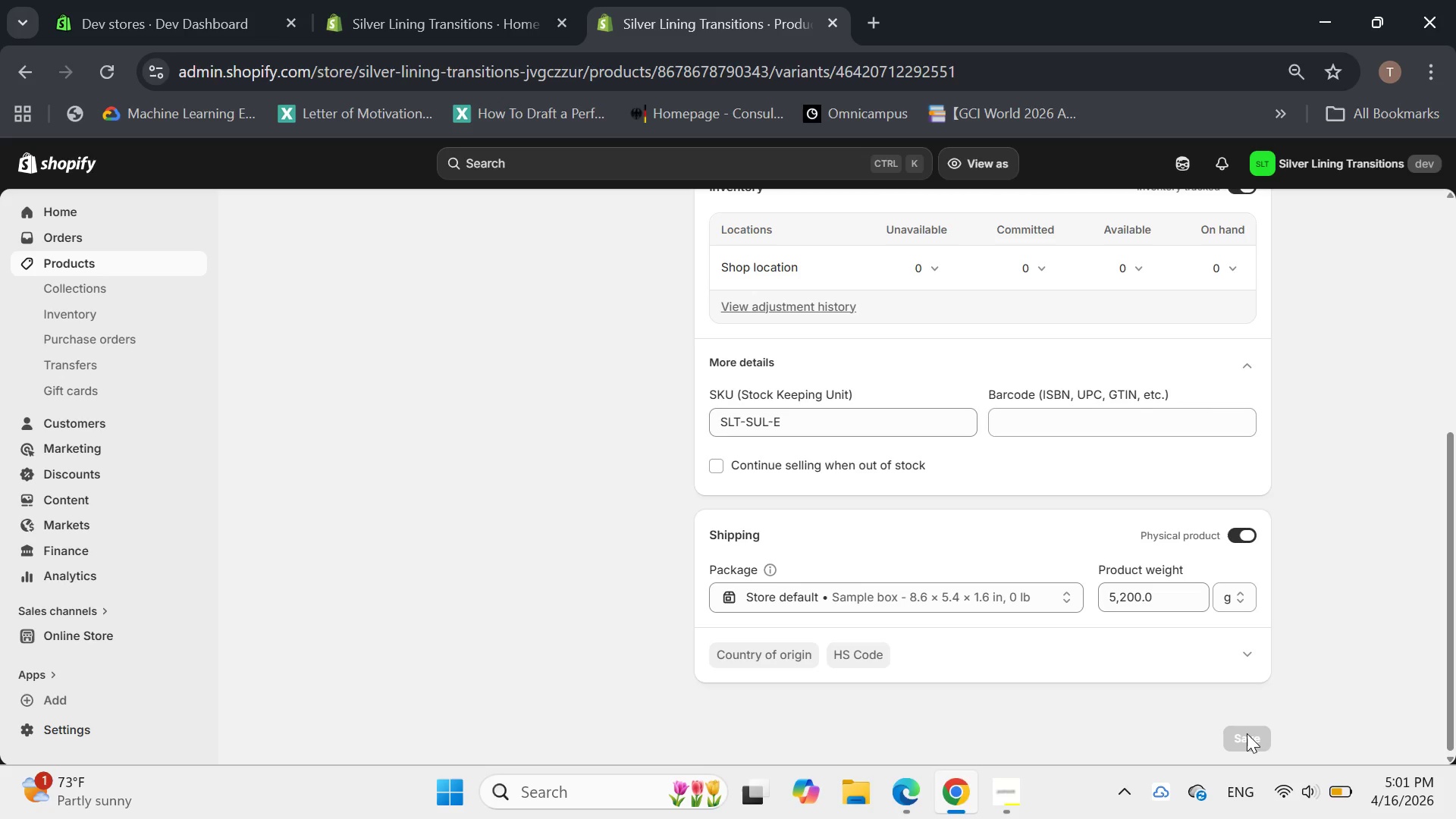 
left_click([401, 223])
 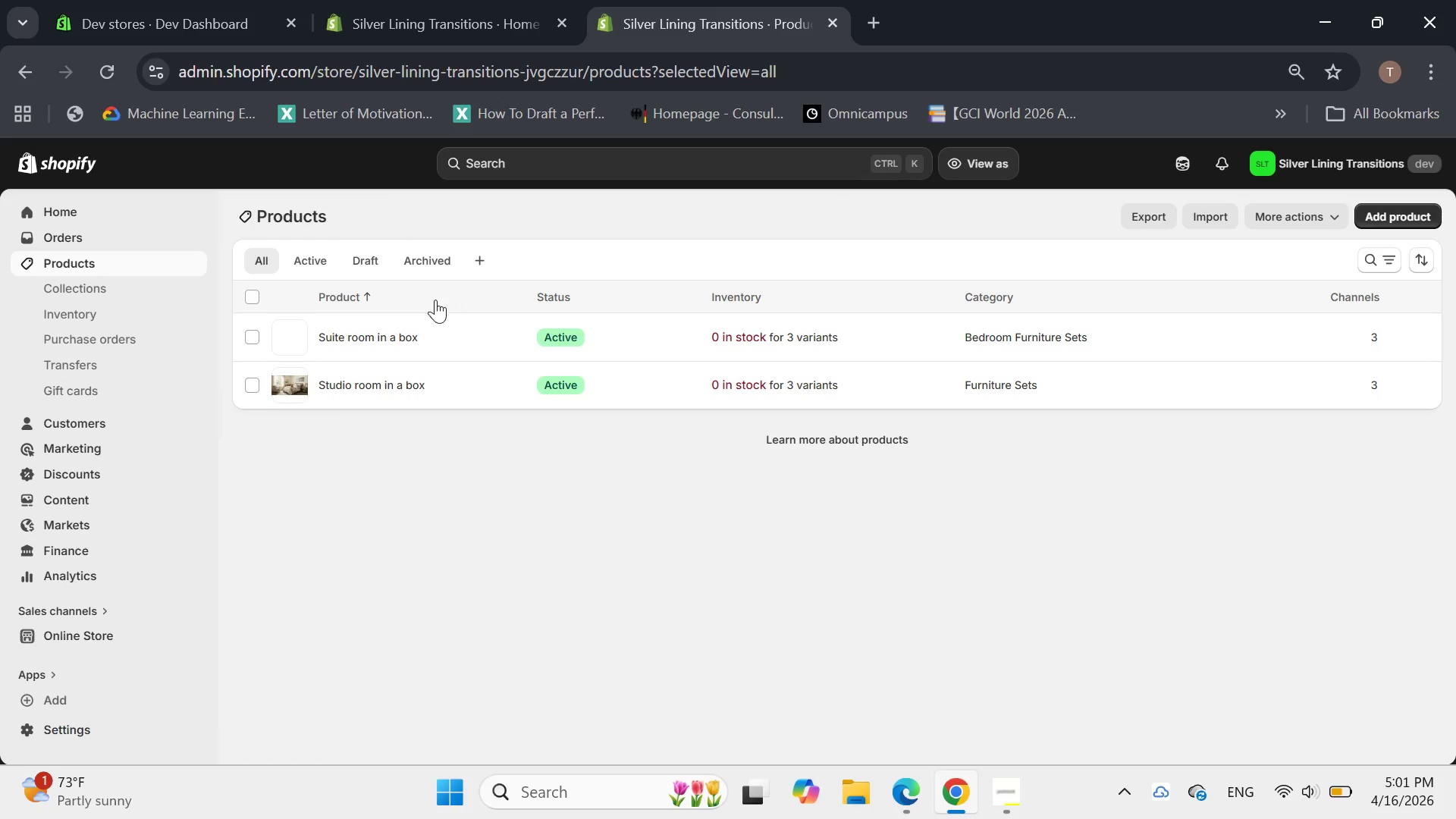 
left_click([369, 340])
 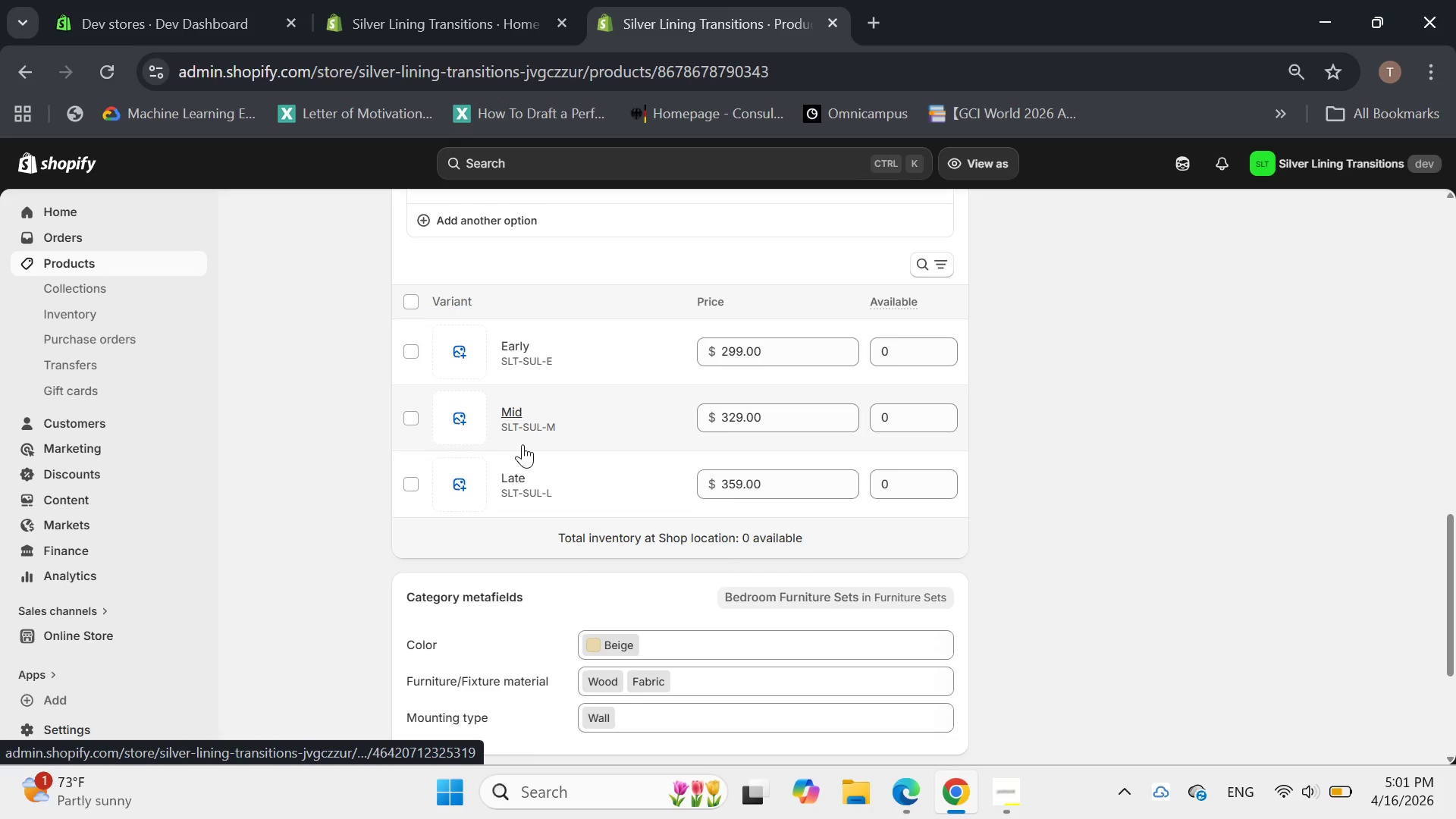 
wait(17.47)
 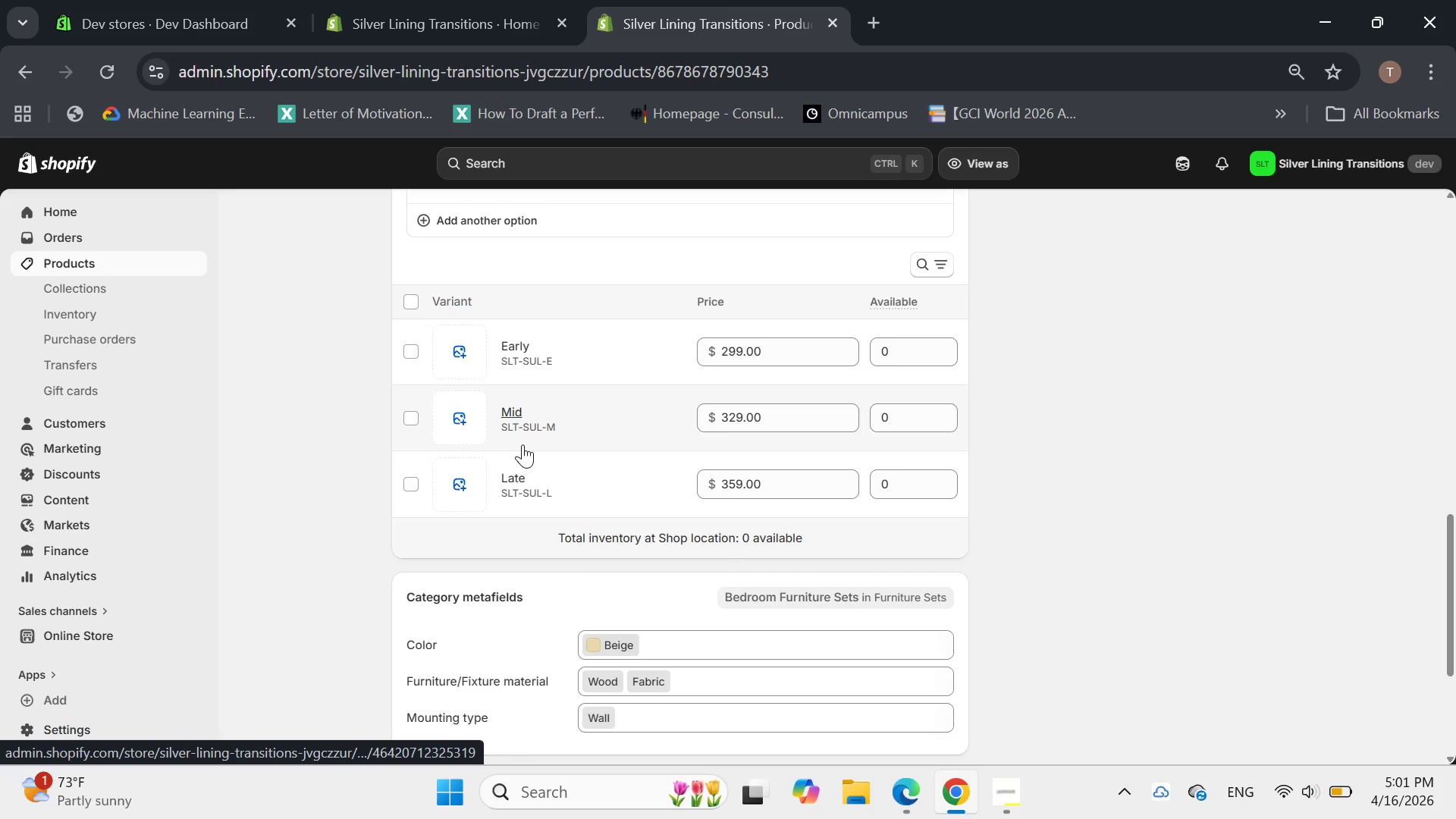 
left_click([410, 219])
 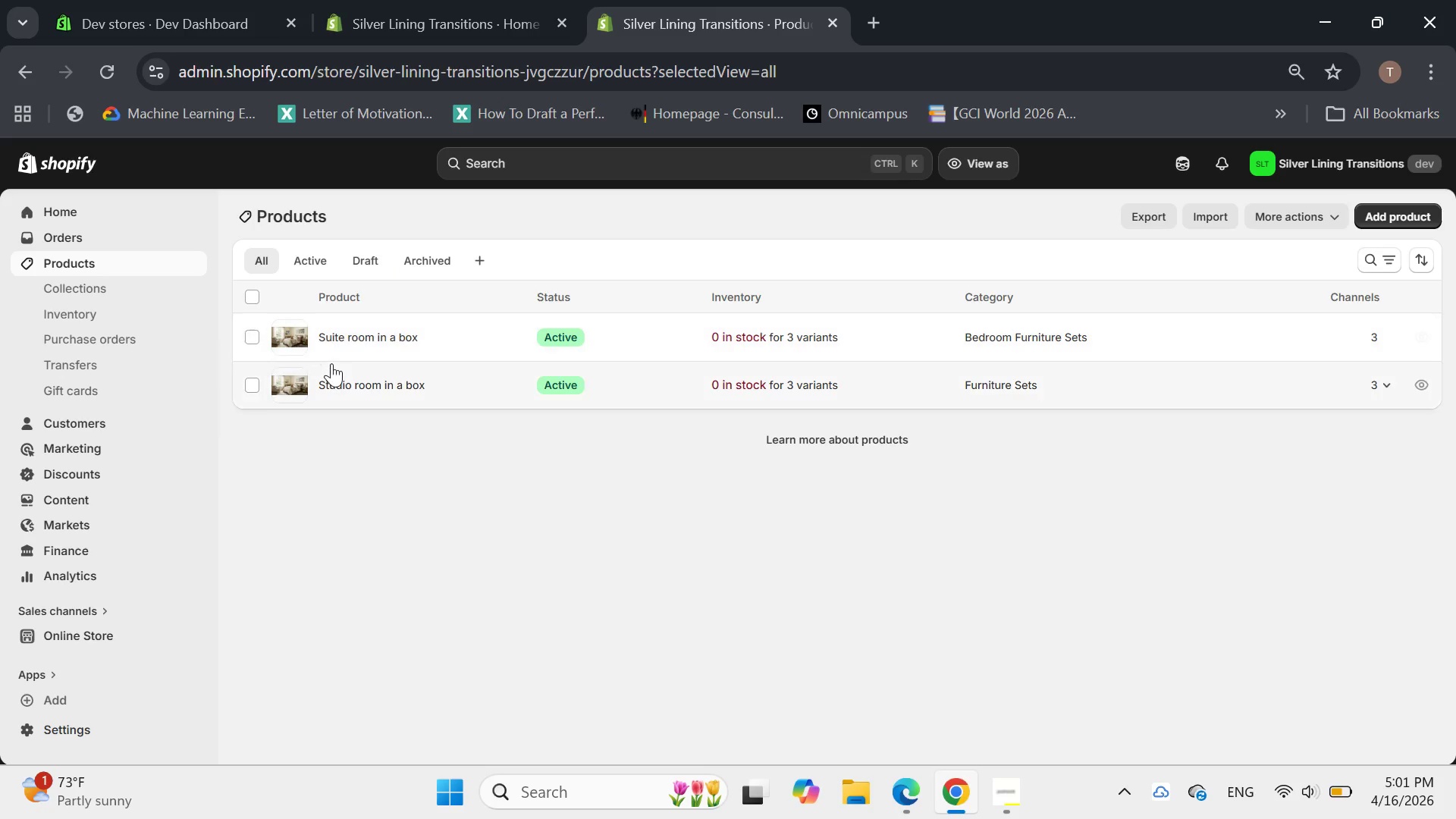 
wait(6.66)
 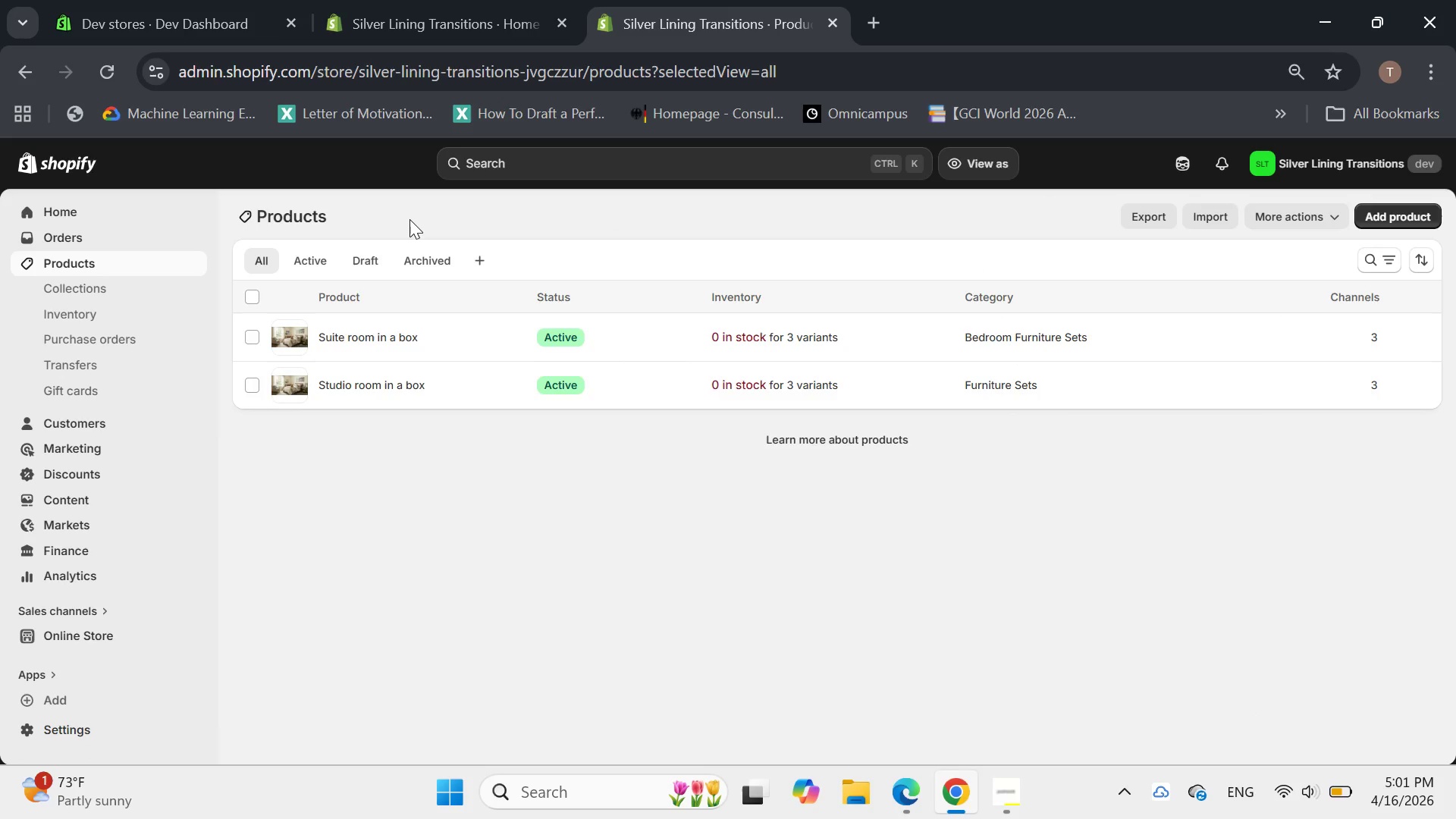 
left_click([323, 332])
 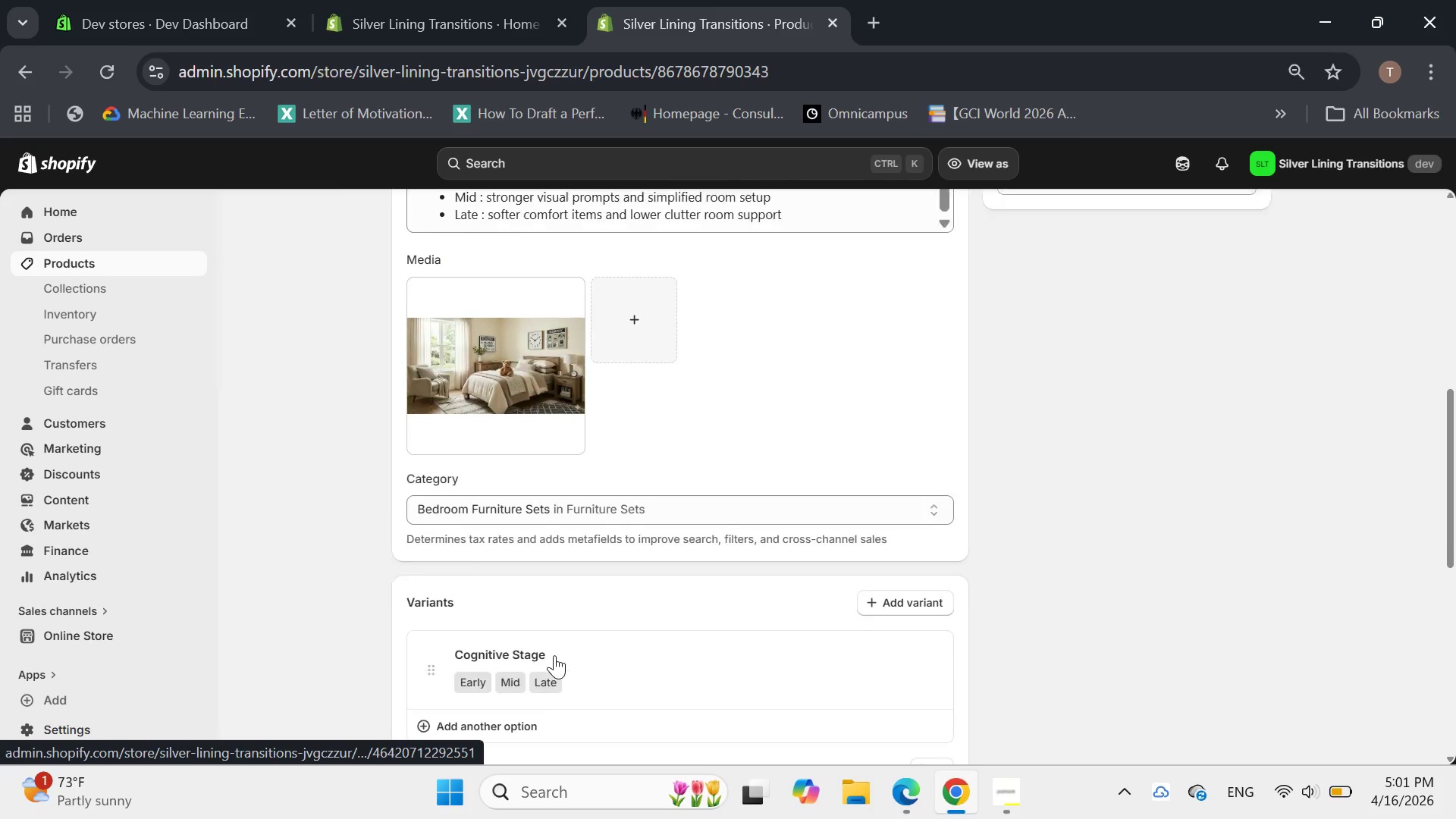 
wait(5.14)
 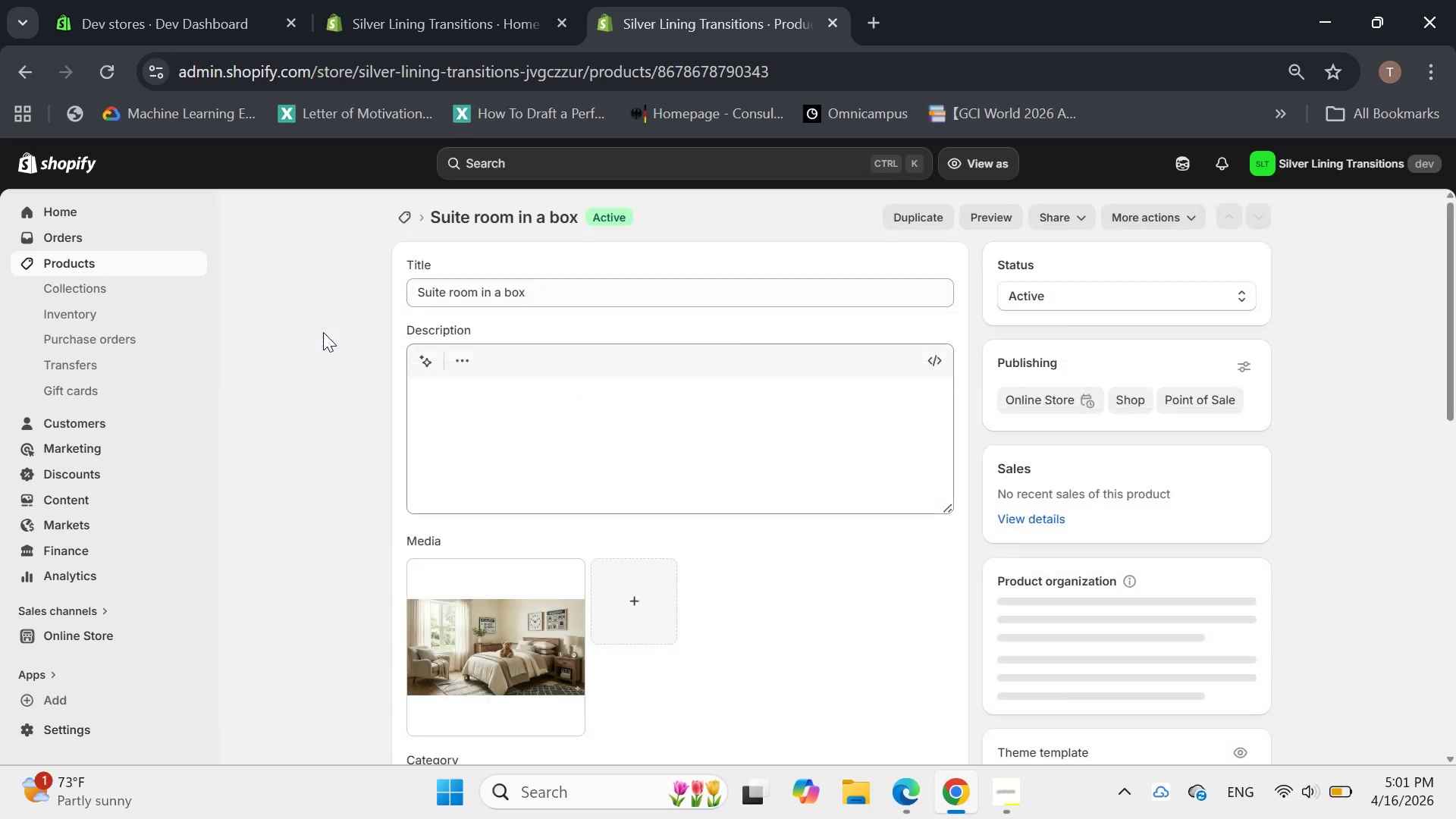 
left_click([470, 423])
 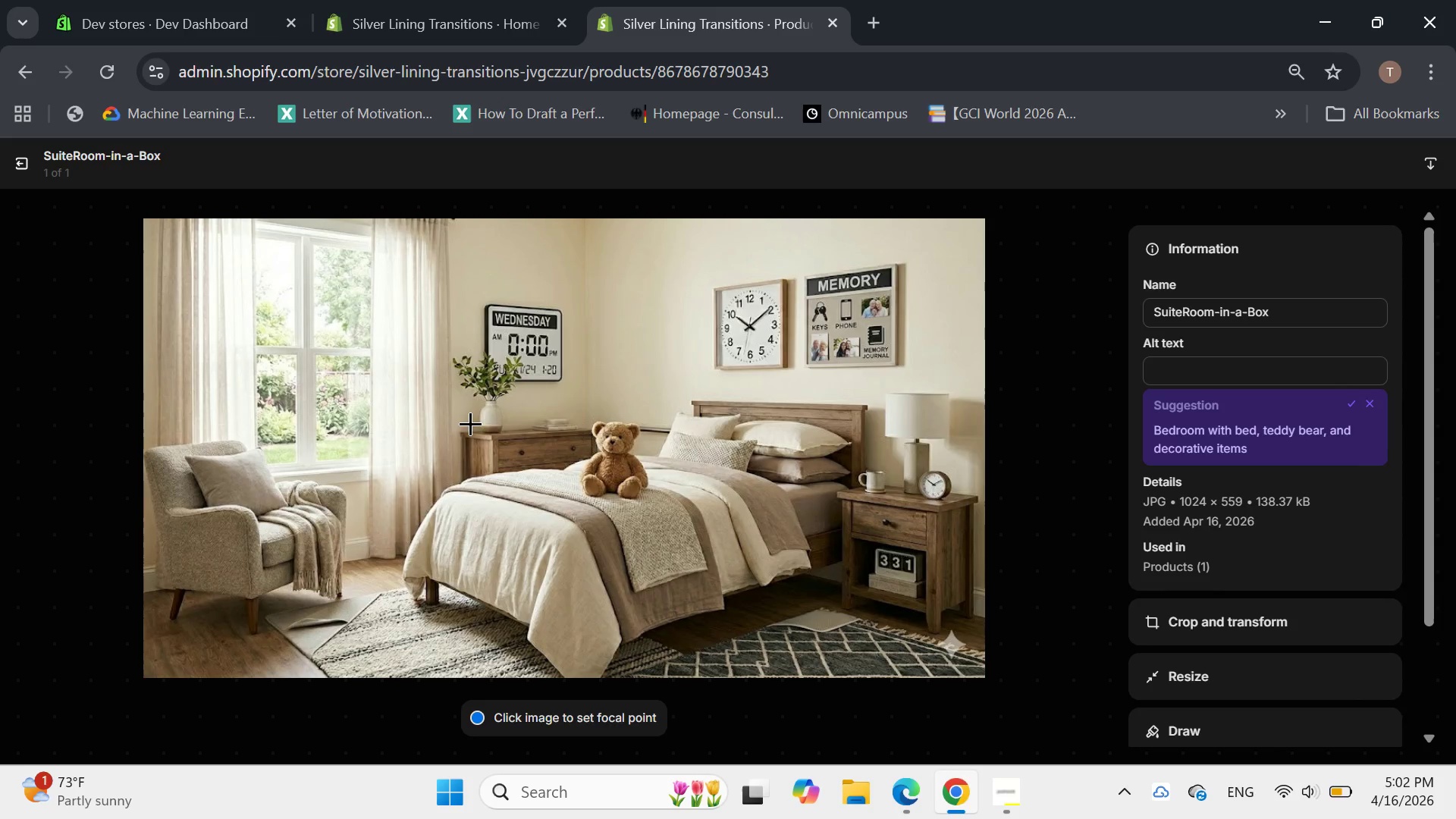 
wait(14.09)
 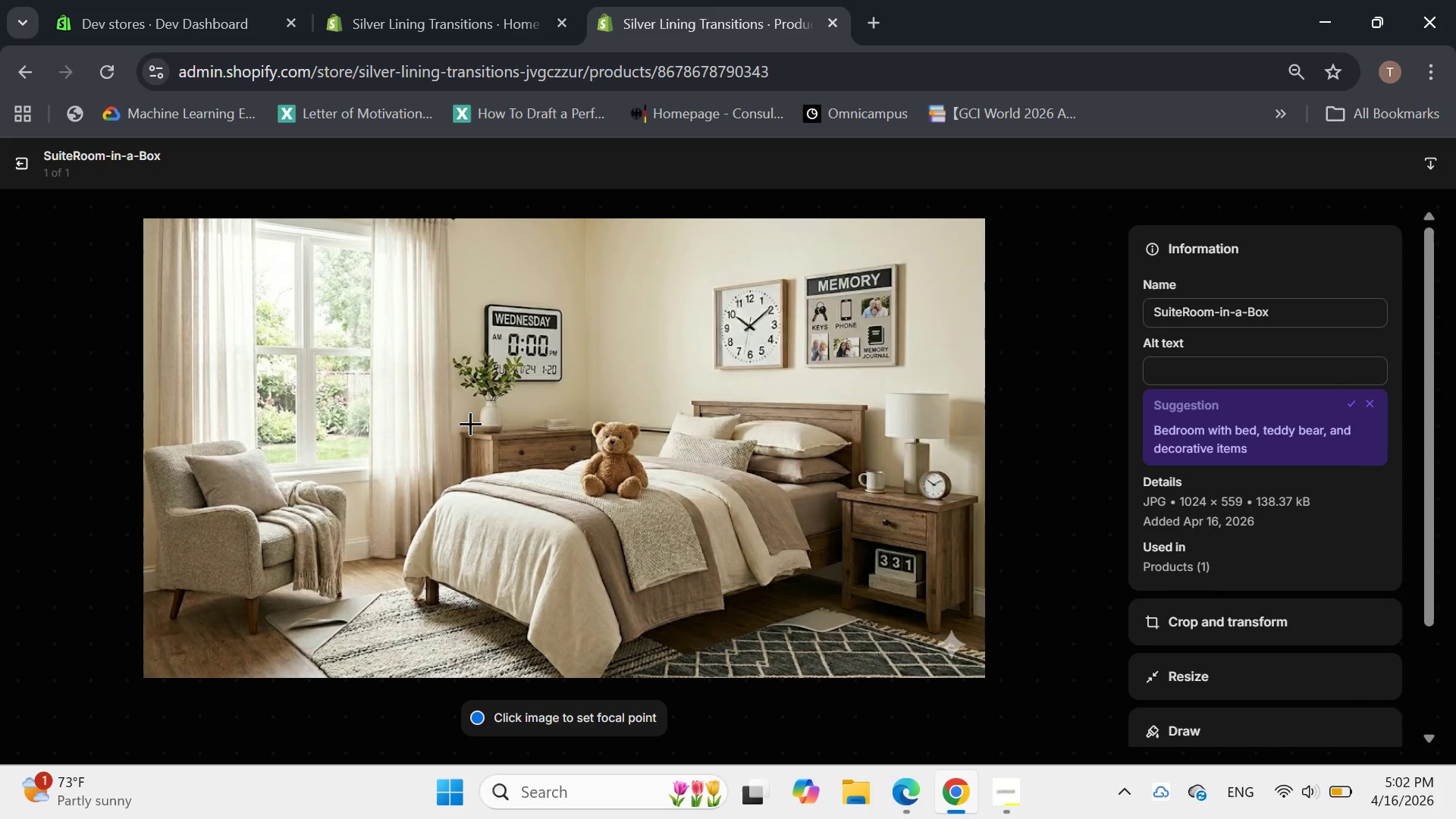 
left_click([1212, 378])
 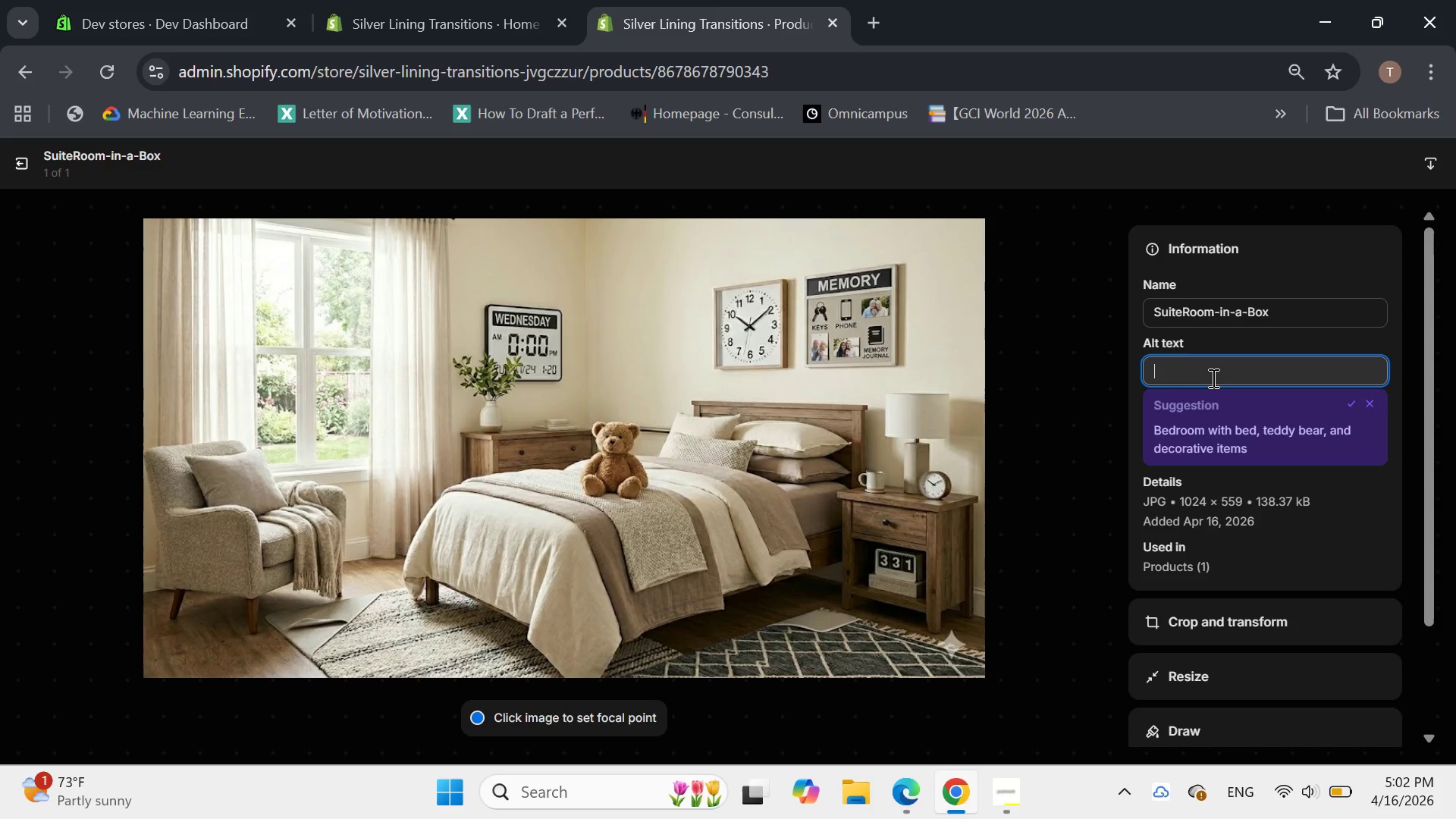 
wait(19.86)
 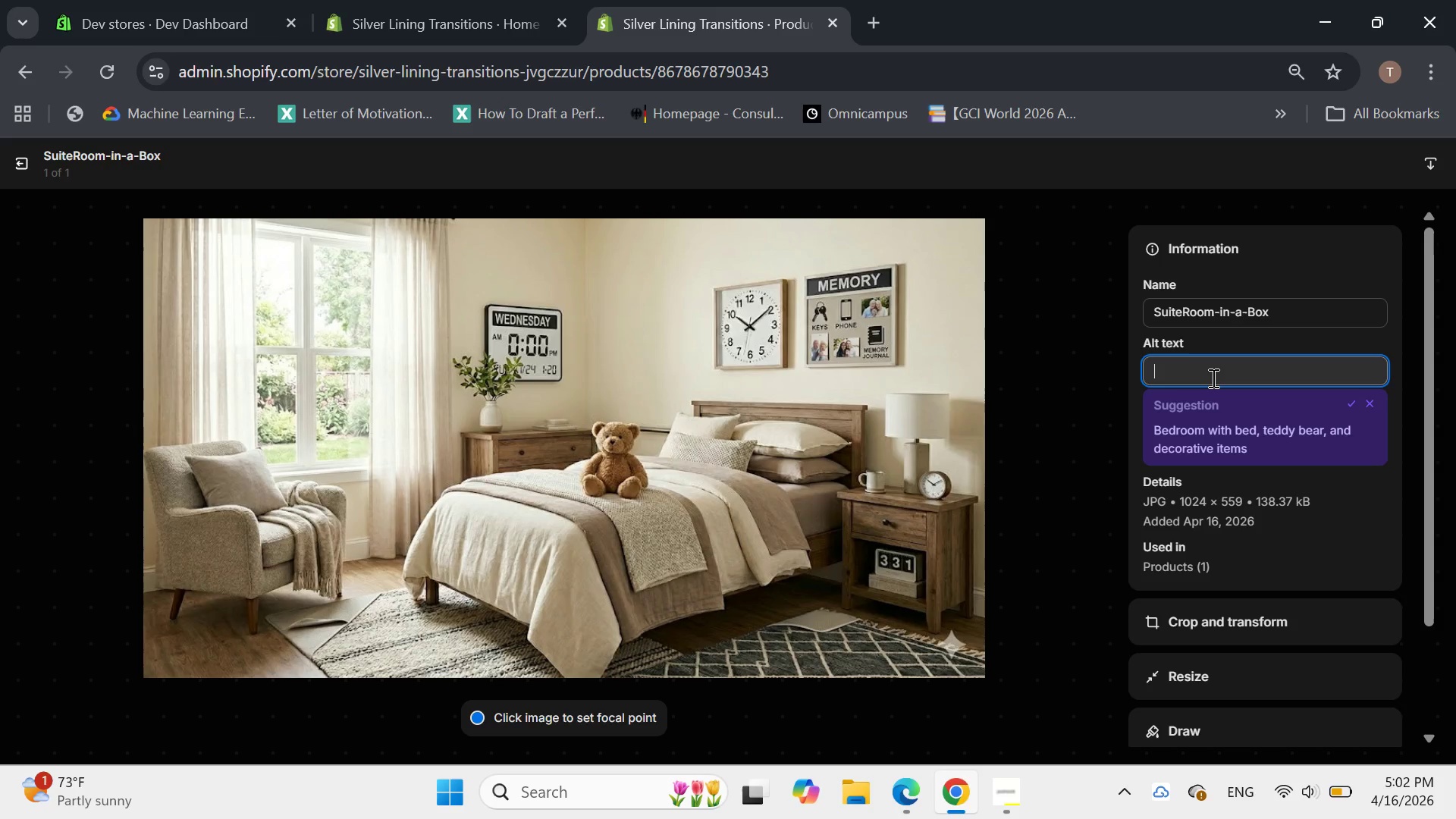 
type(ME)
key(Backspace)
type(emory care suite room kit with orientation sig)
 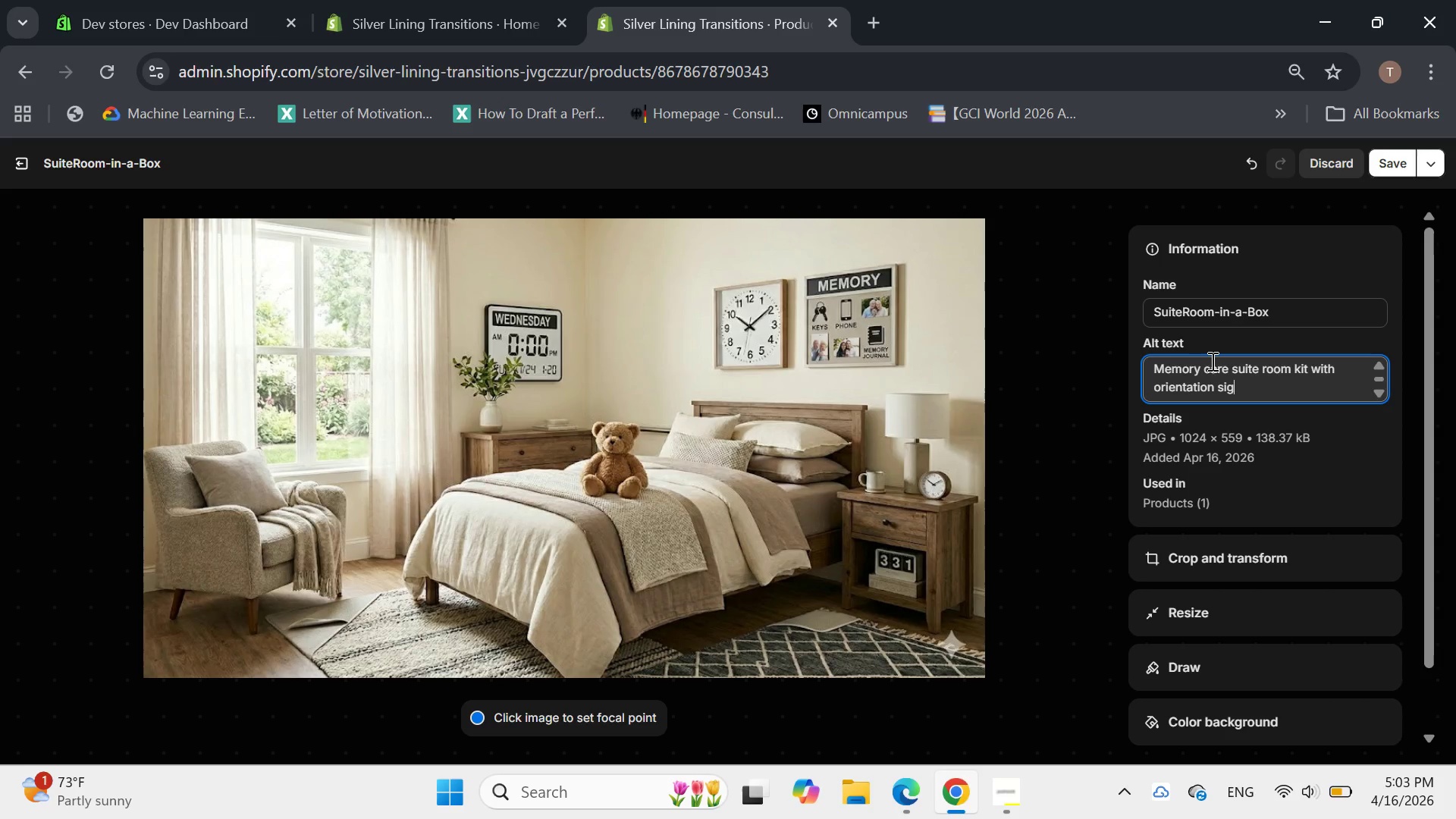 
type(nage and g)
key(Backspace)
type(facility safe)
 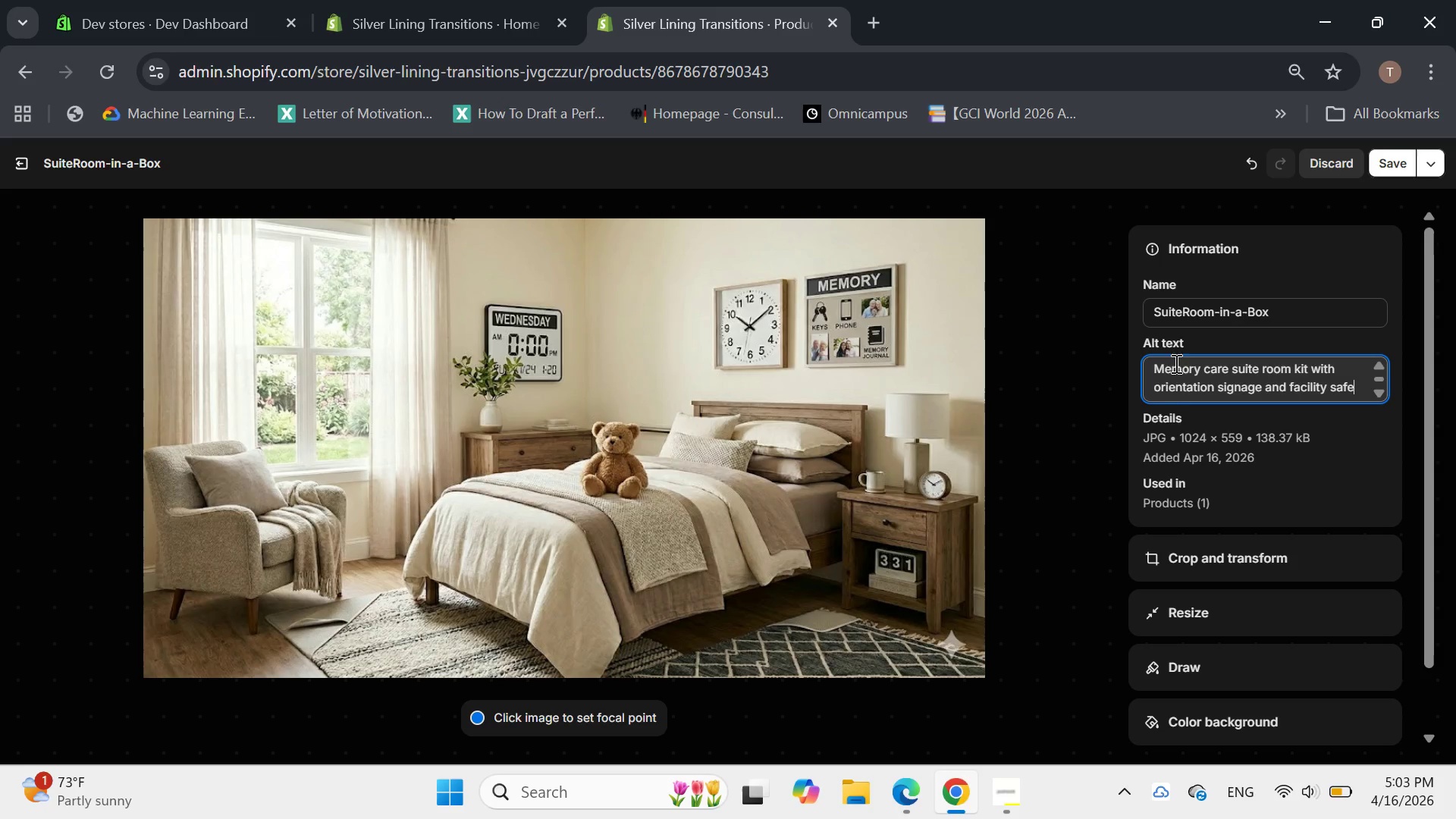 
mouse_move([1216, 453])
 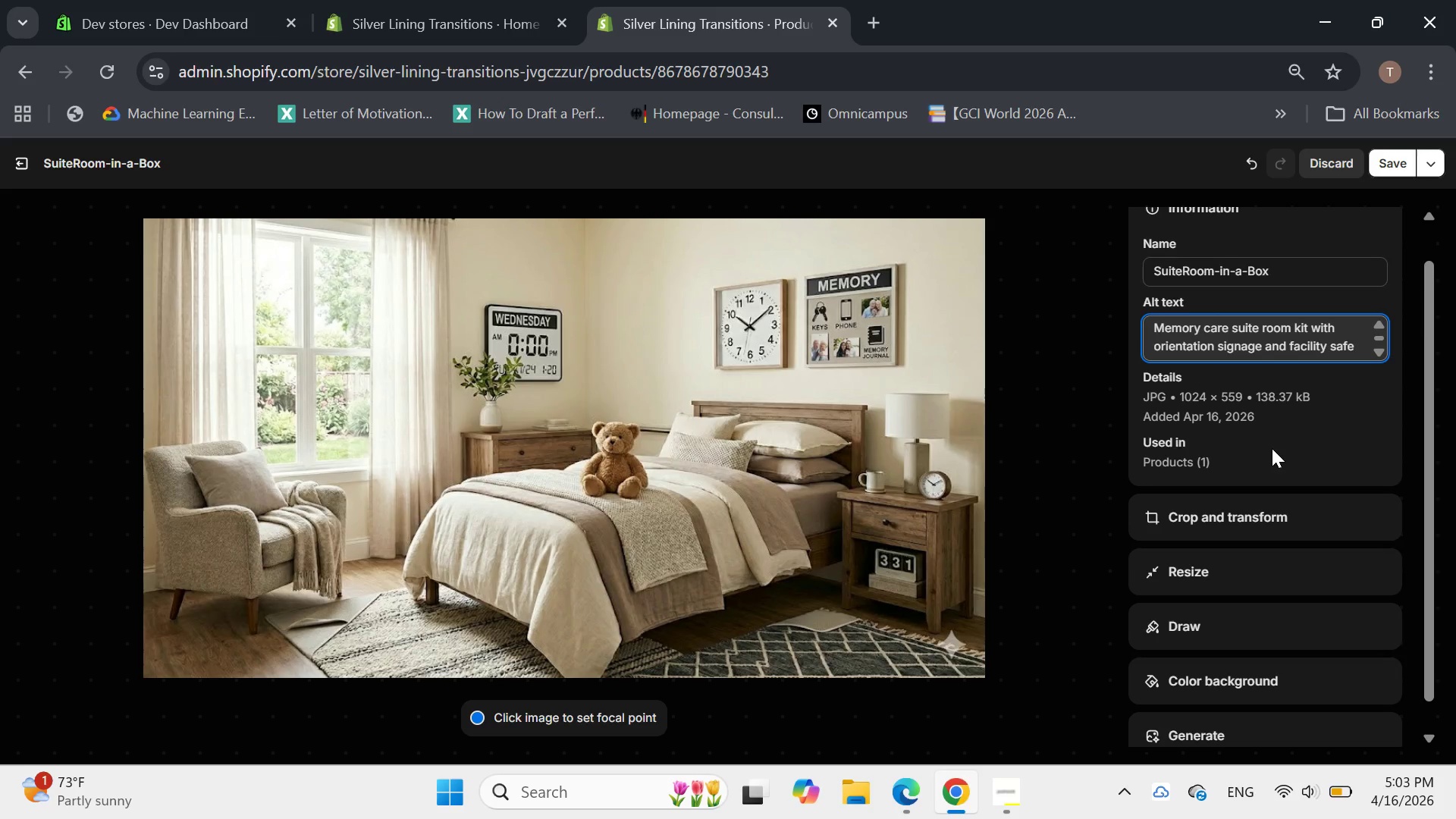 
type( comfort items)
 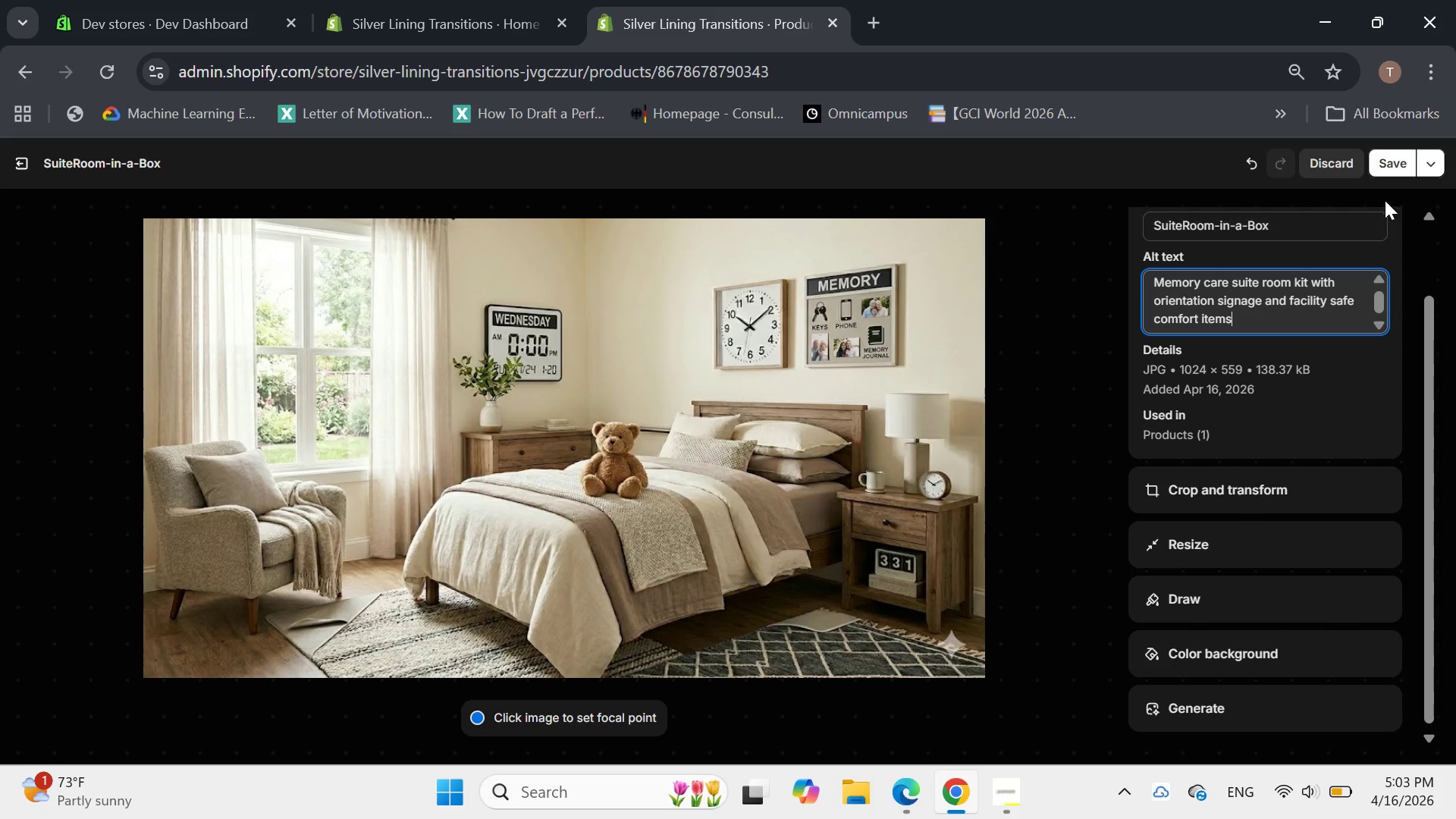 
left_click([1394, 167])
 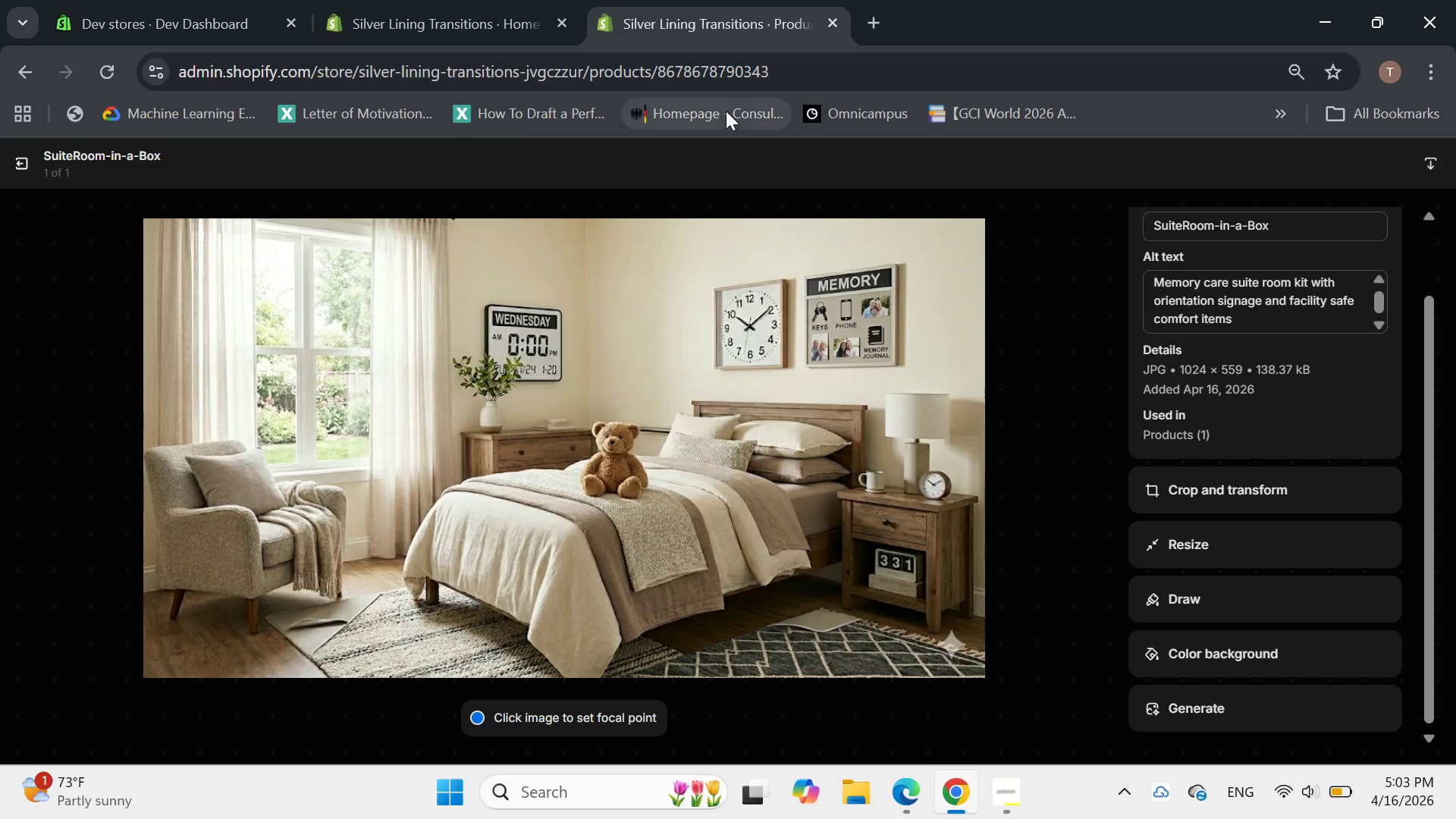 
wait(5.34)
 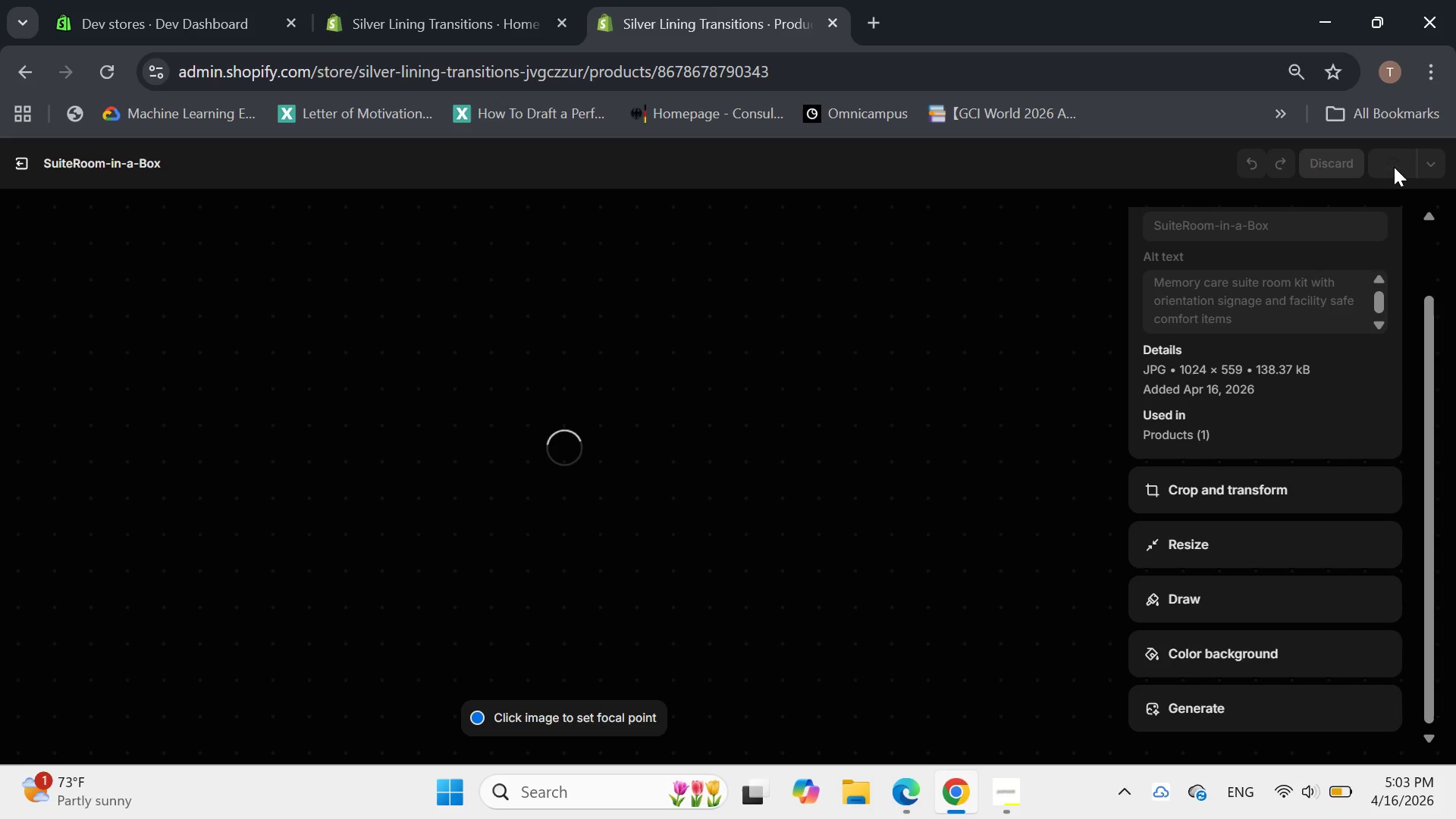 
left_click([28, 162])
 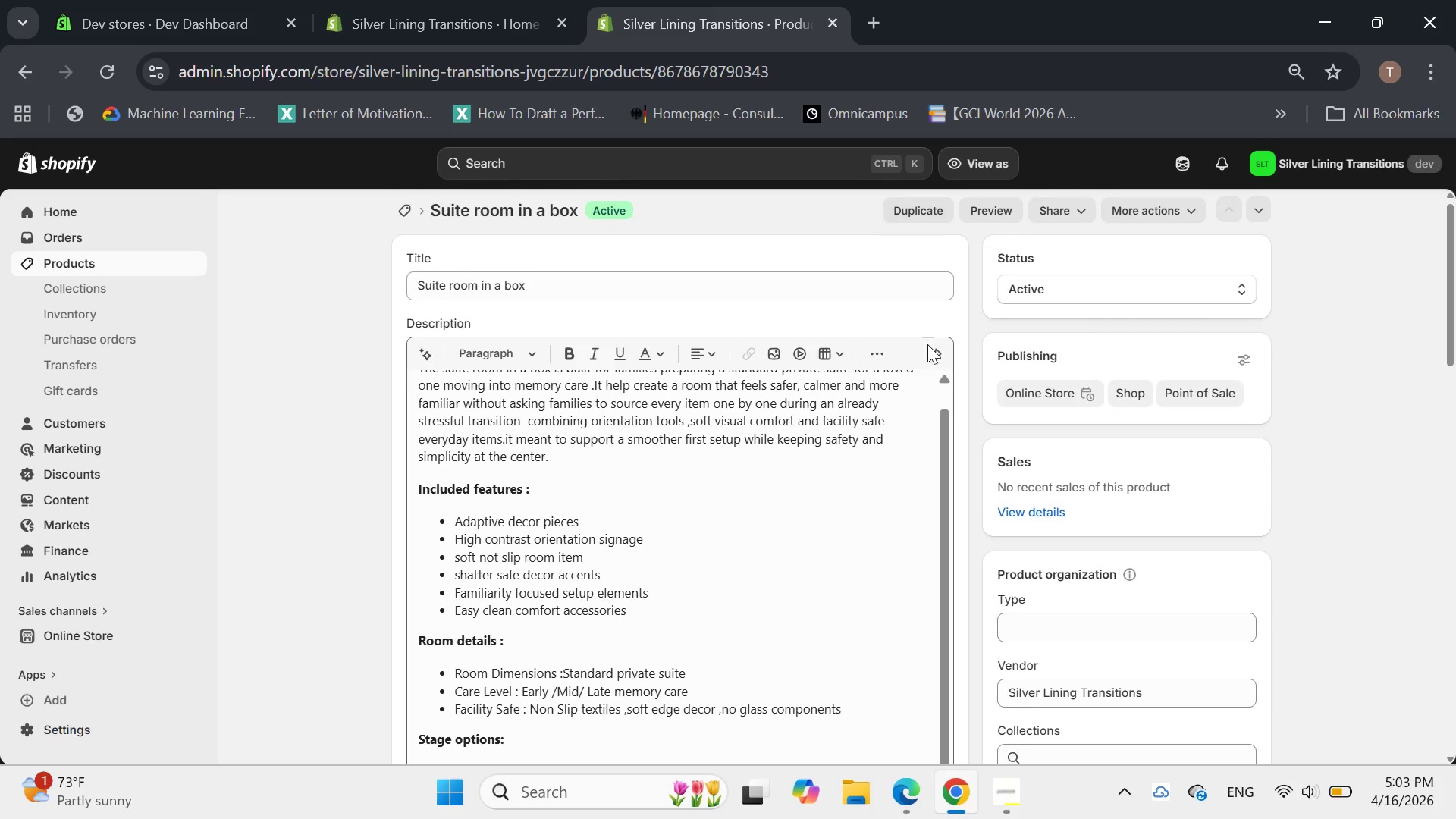 
wait(5.64)
 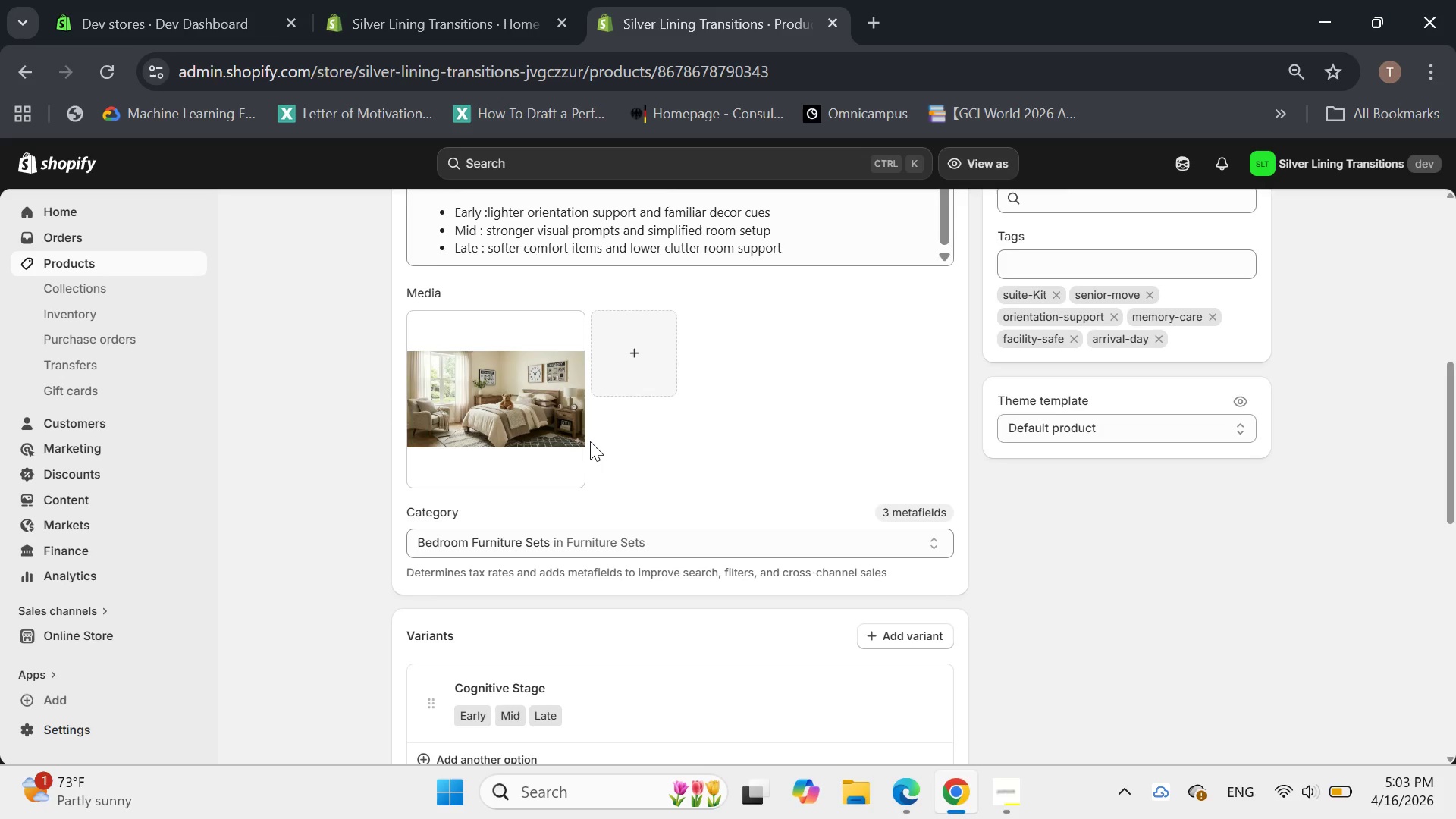 
left_click([995, 212])
 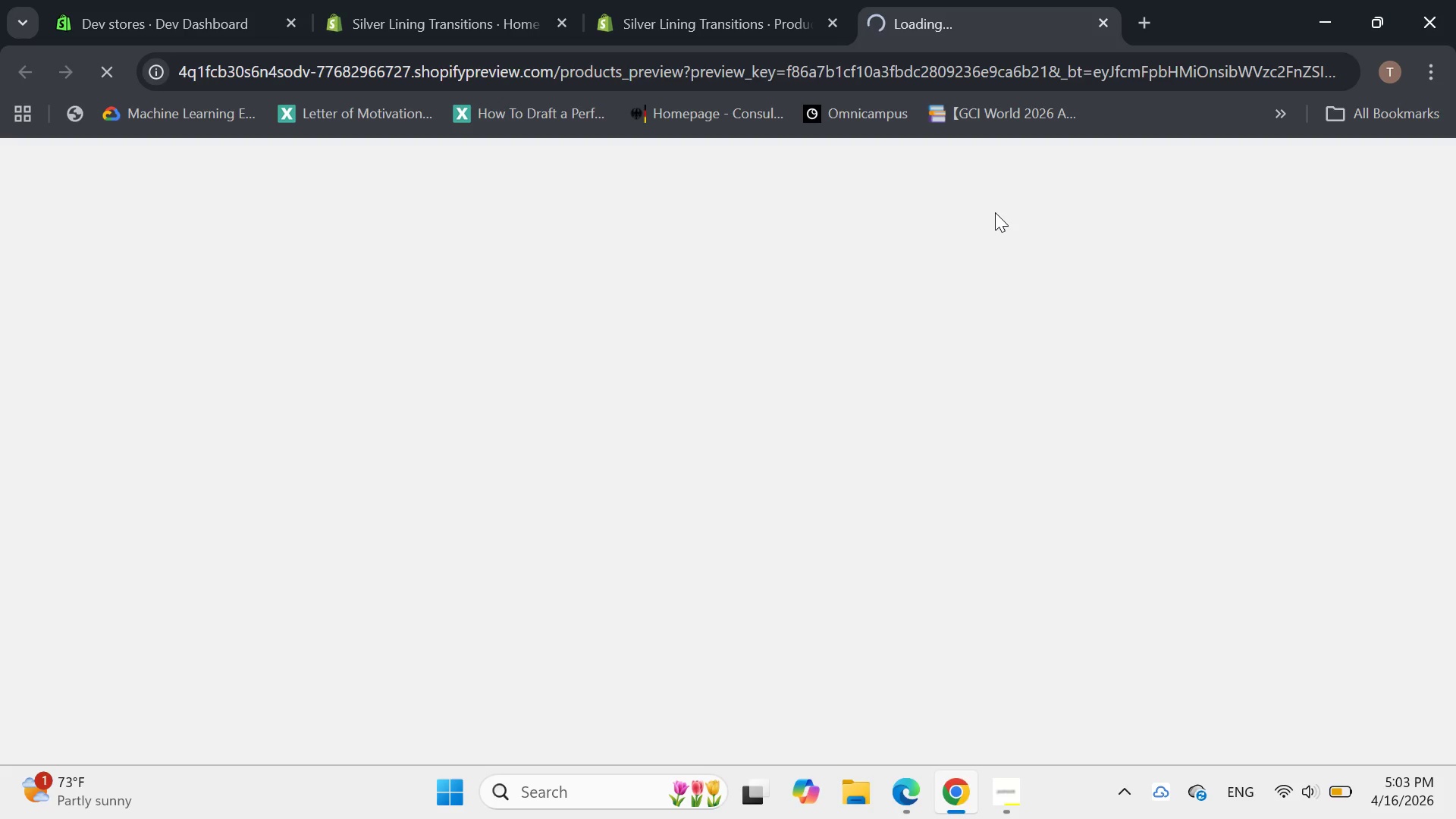 
wait(9.69)
 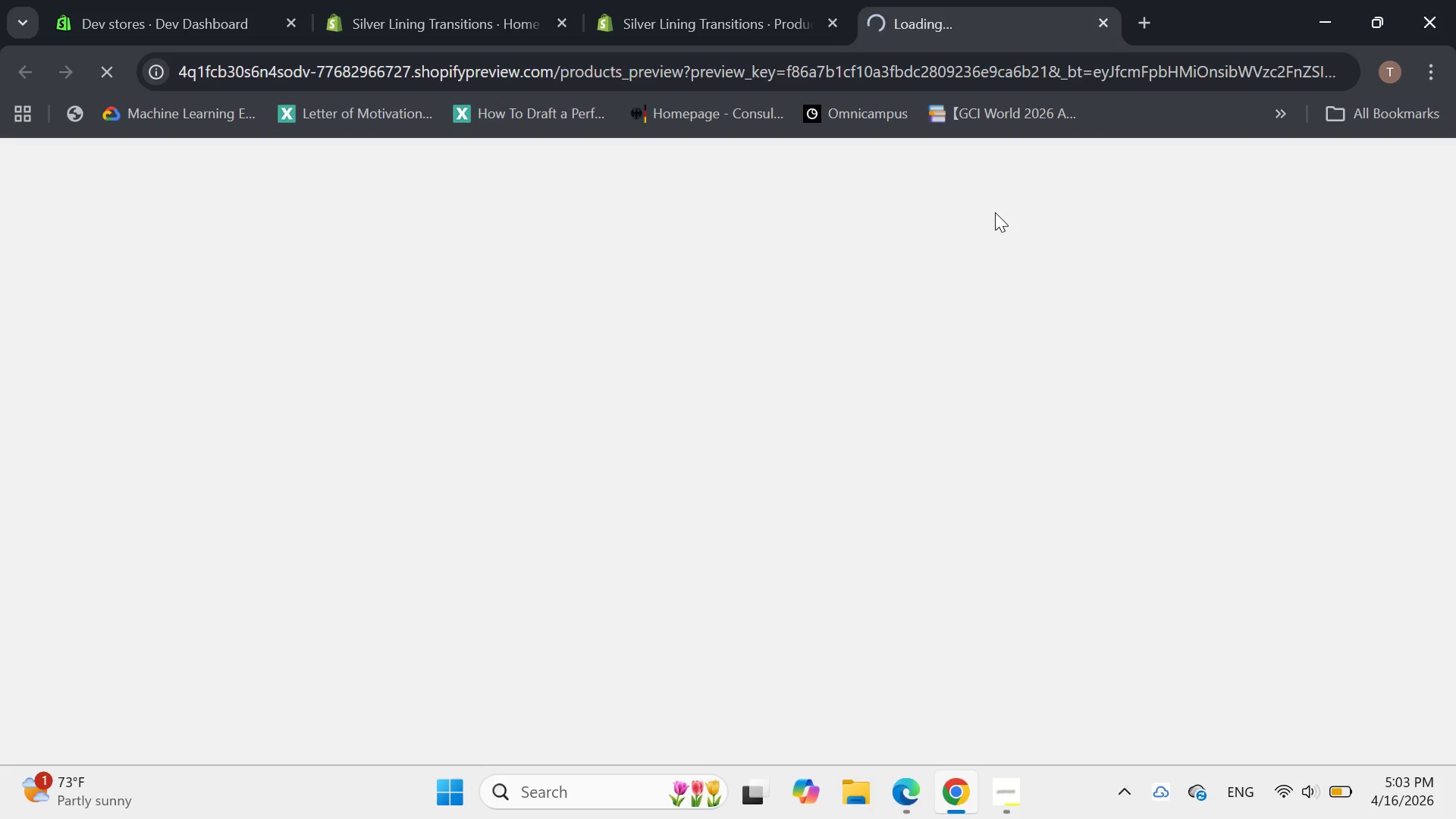 
mouse_move([975, 209])
 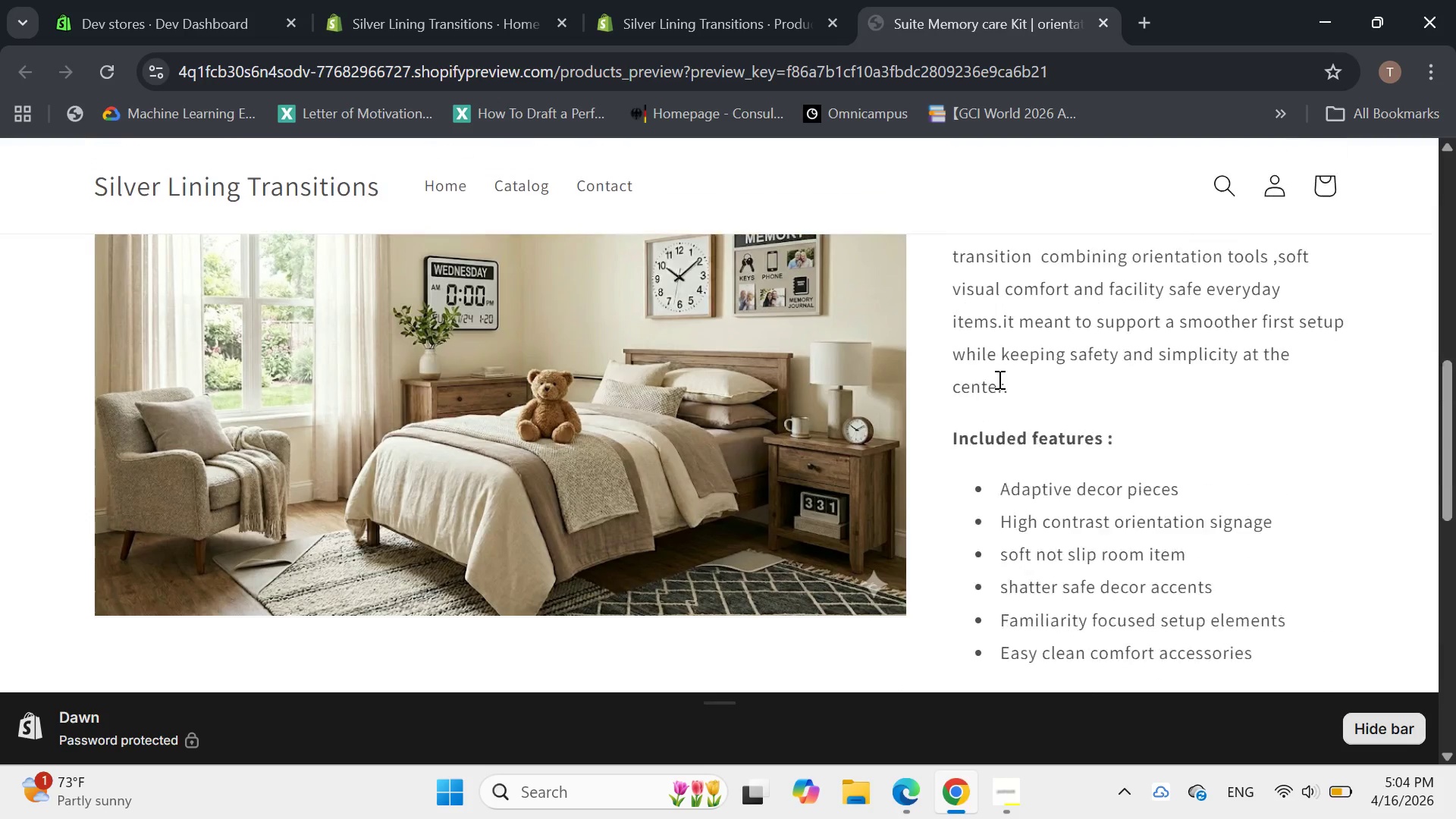 
wait(9.07)
 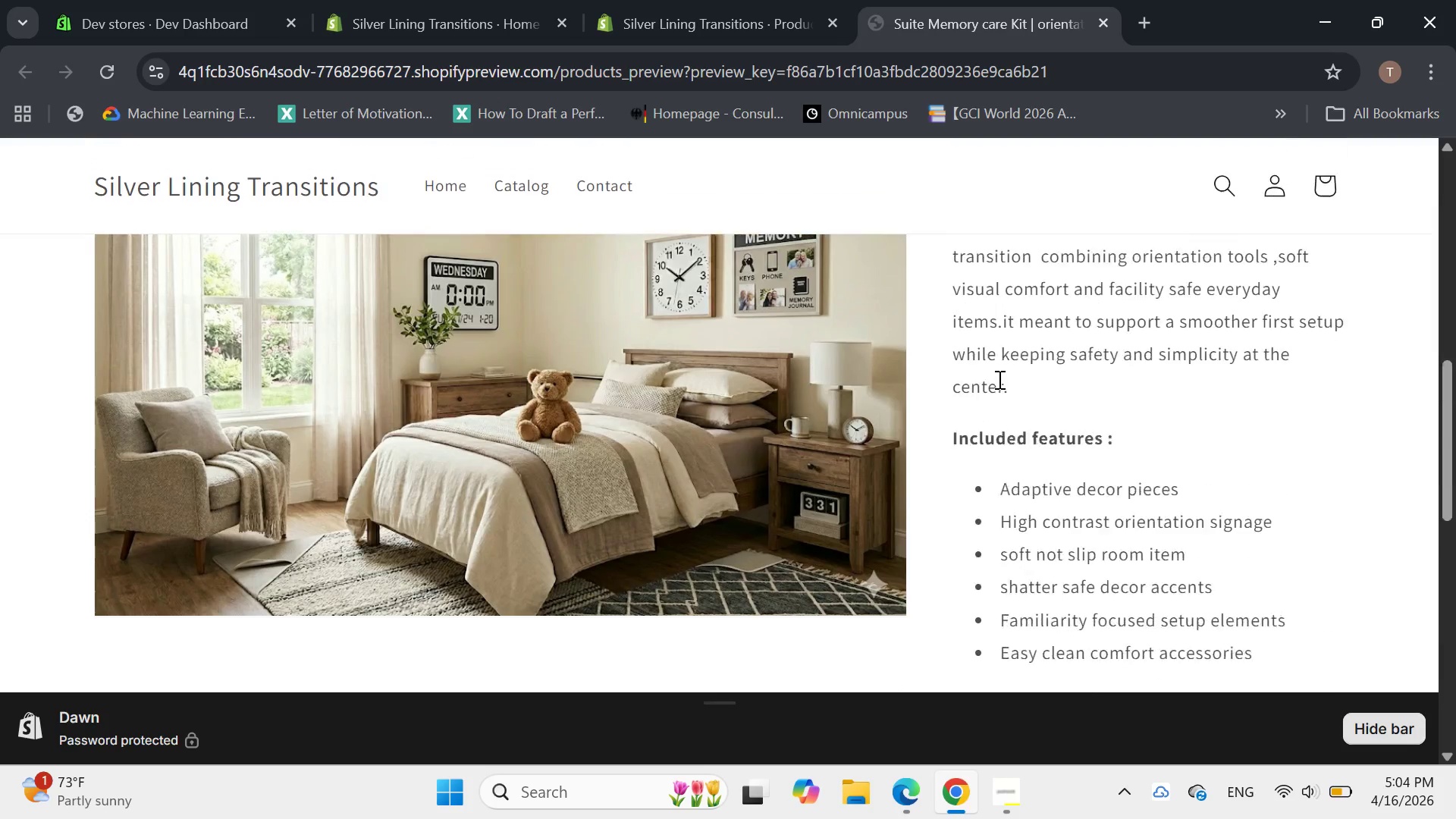 
left_click([689, 11])
 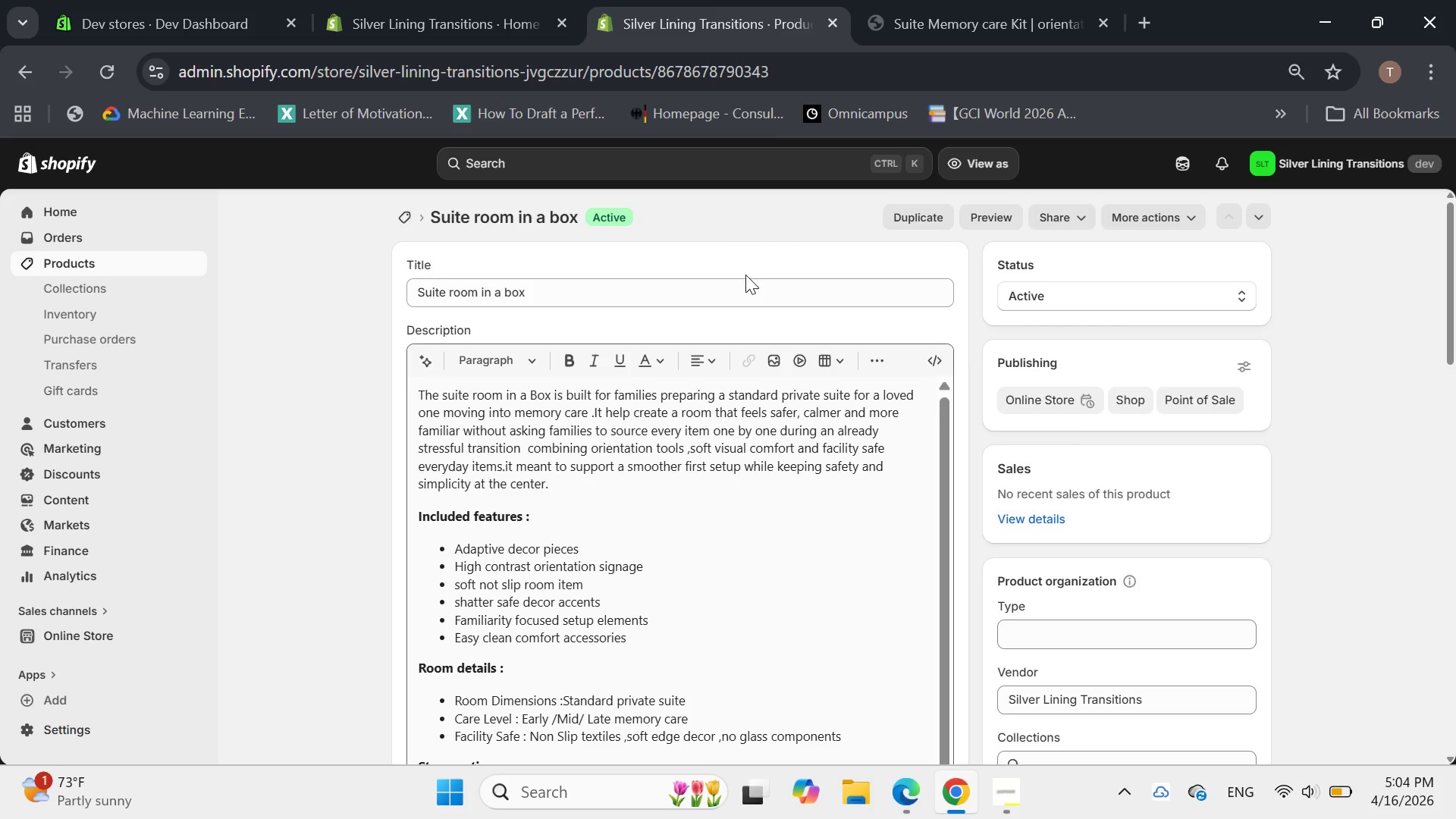 
left_click([902, 18])
 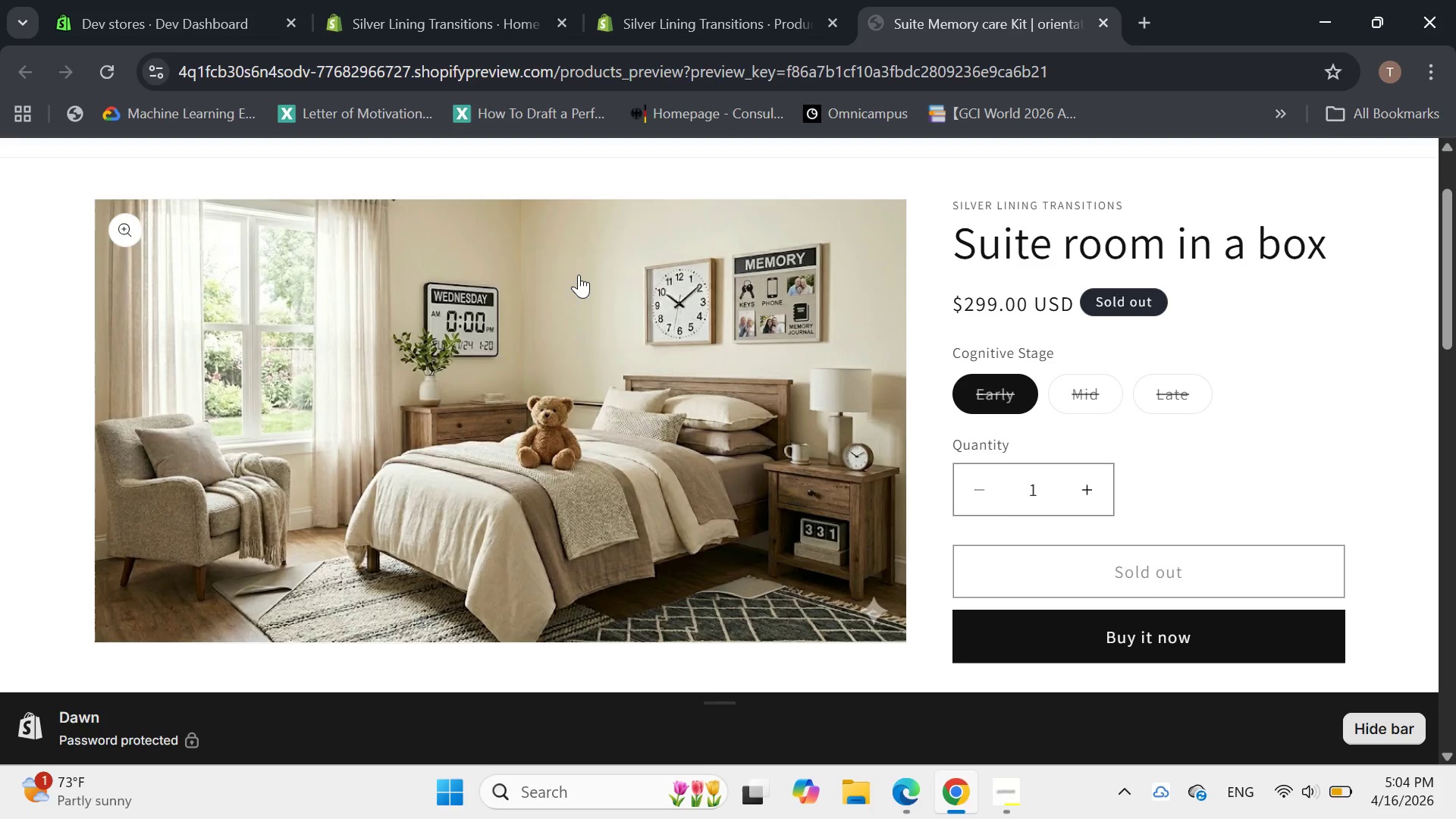 
scroll: coordinate [410, 102], scroll_direction: up, amount: 6.0
 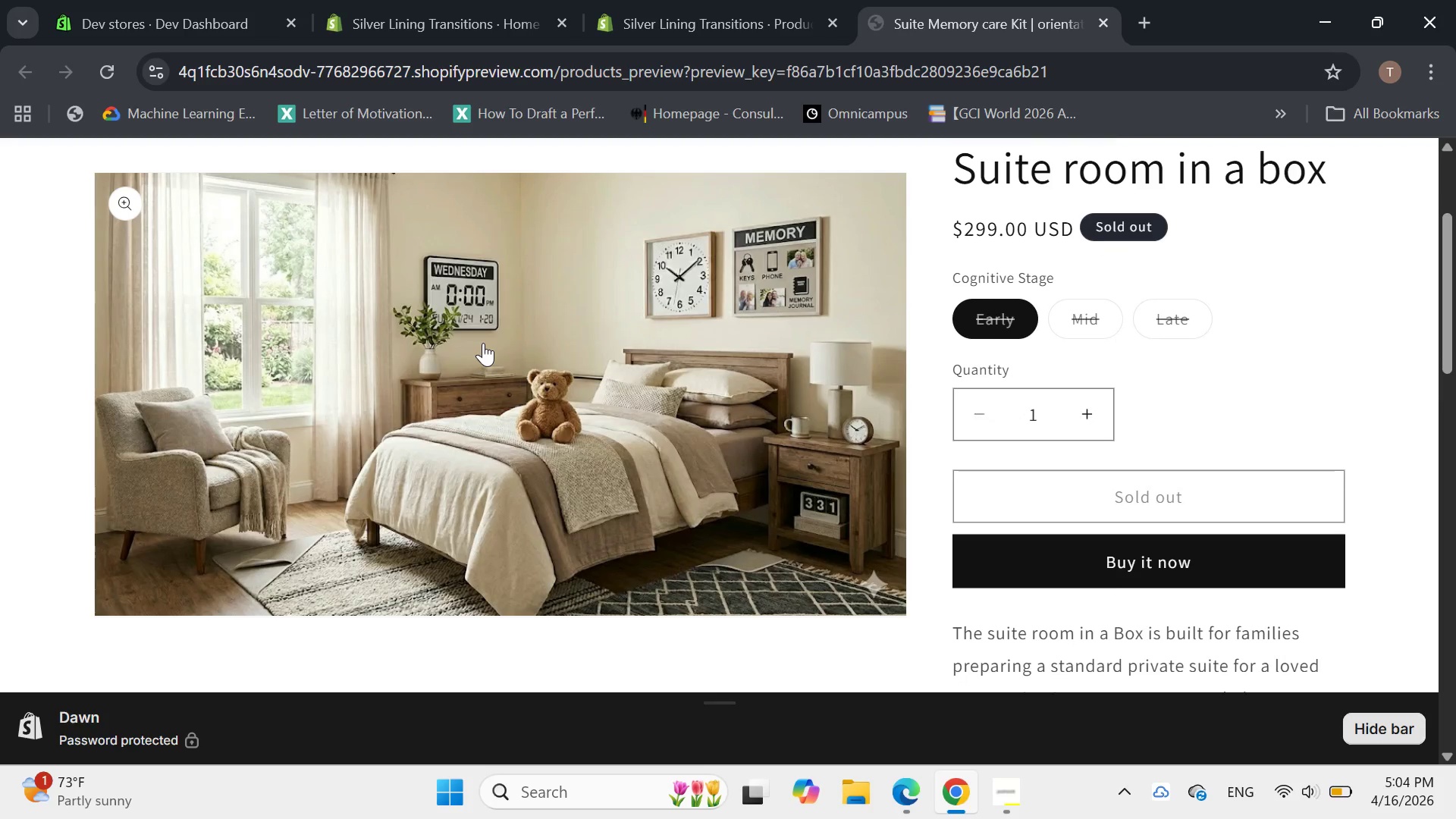 
wait(7.1)
 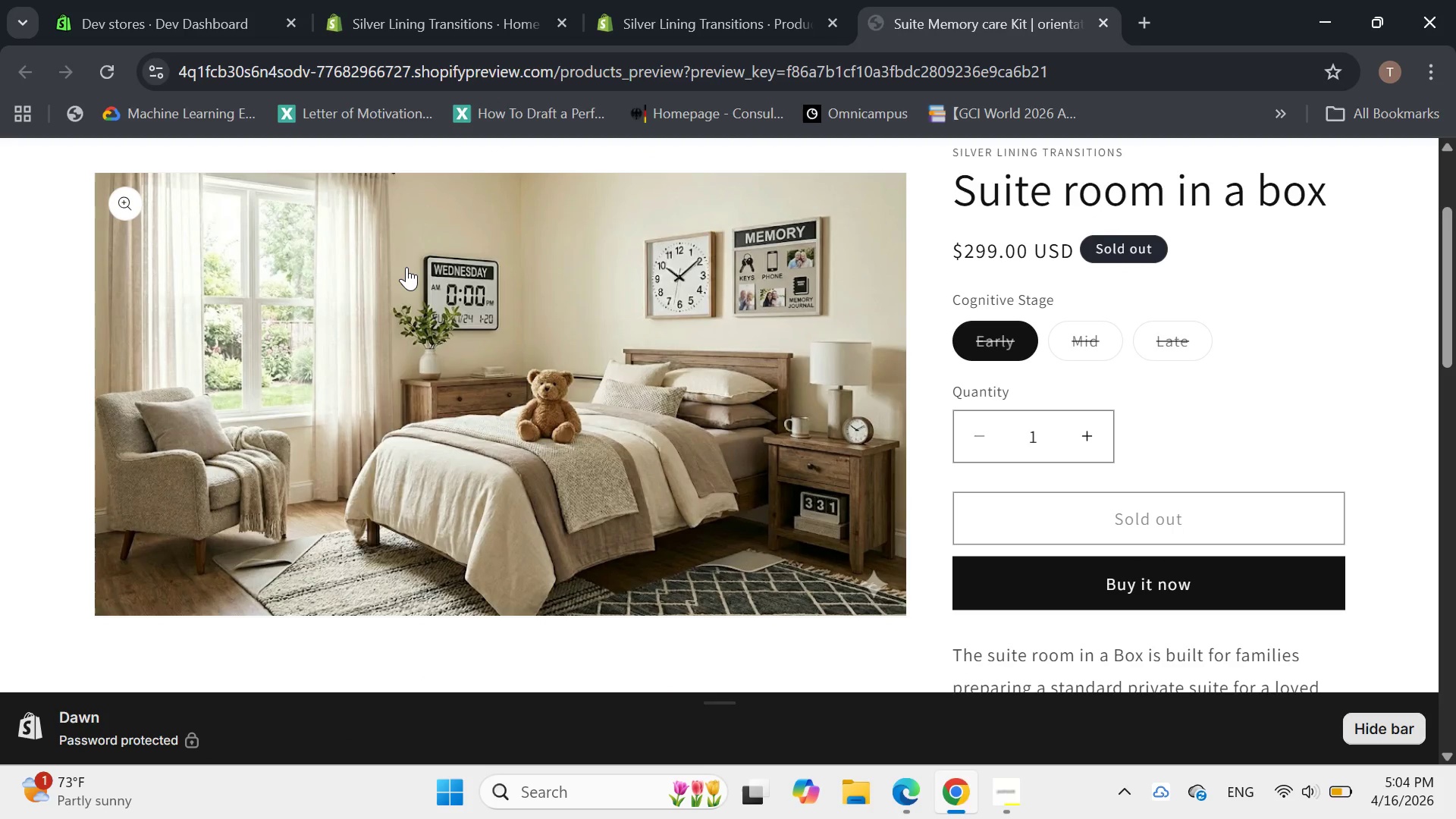 
left_click([1015, 791])